 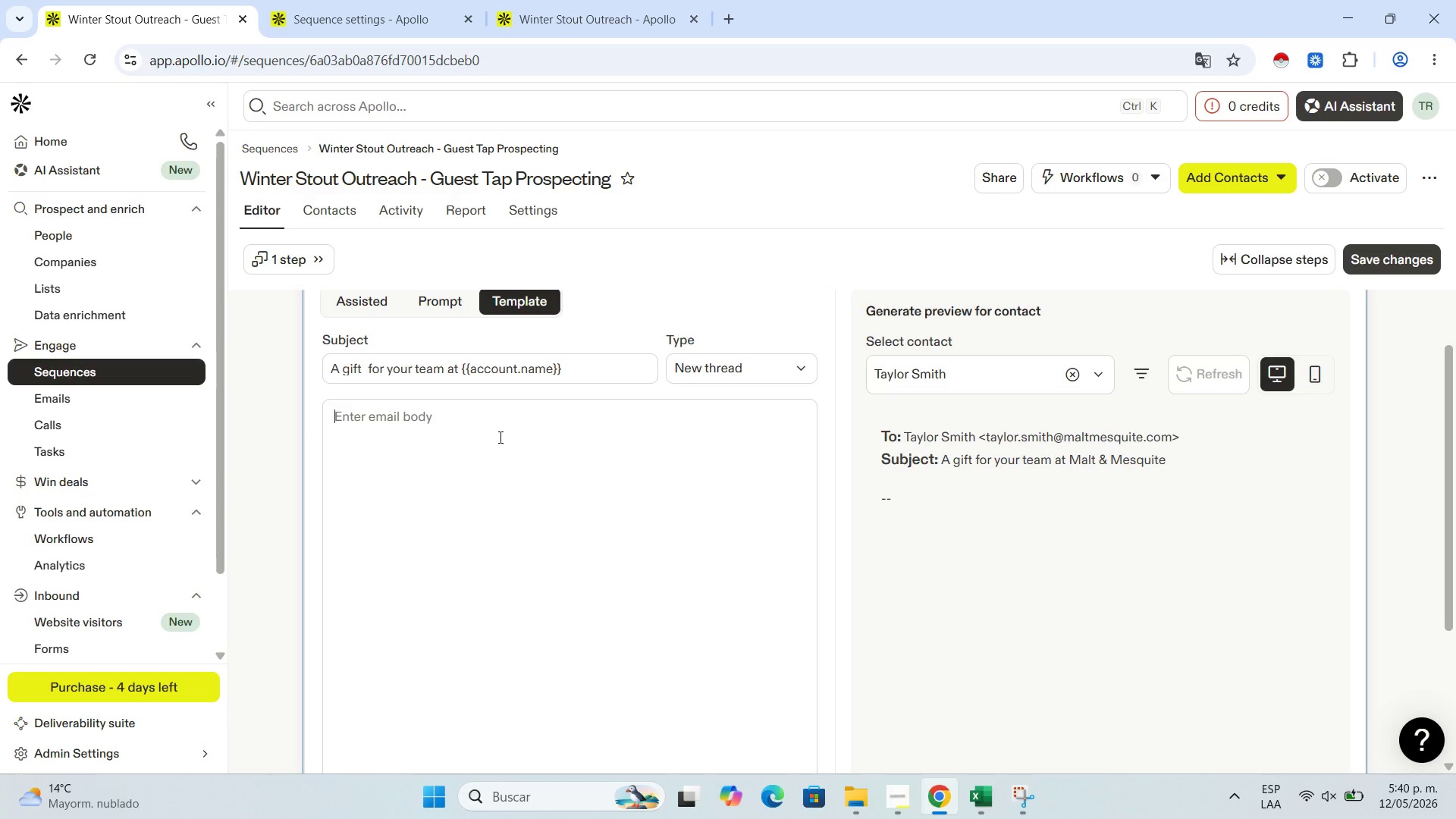 
type(I[ve been following )
 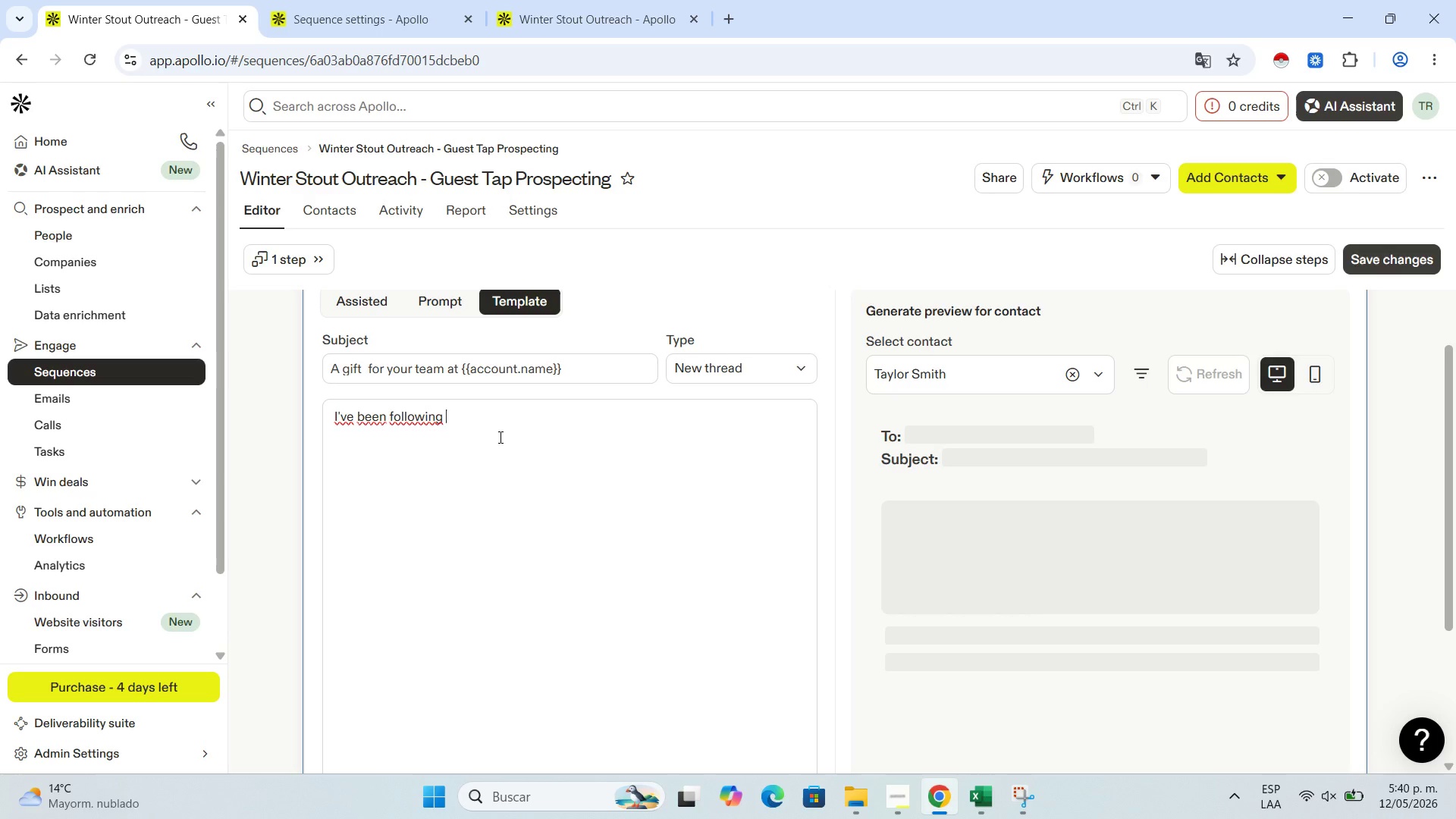 
type(the tap )
 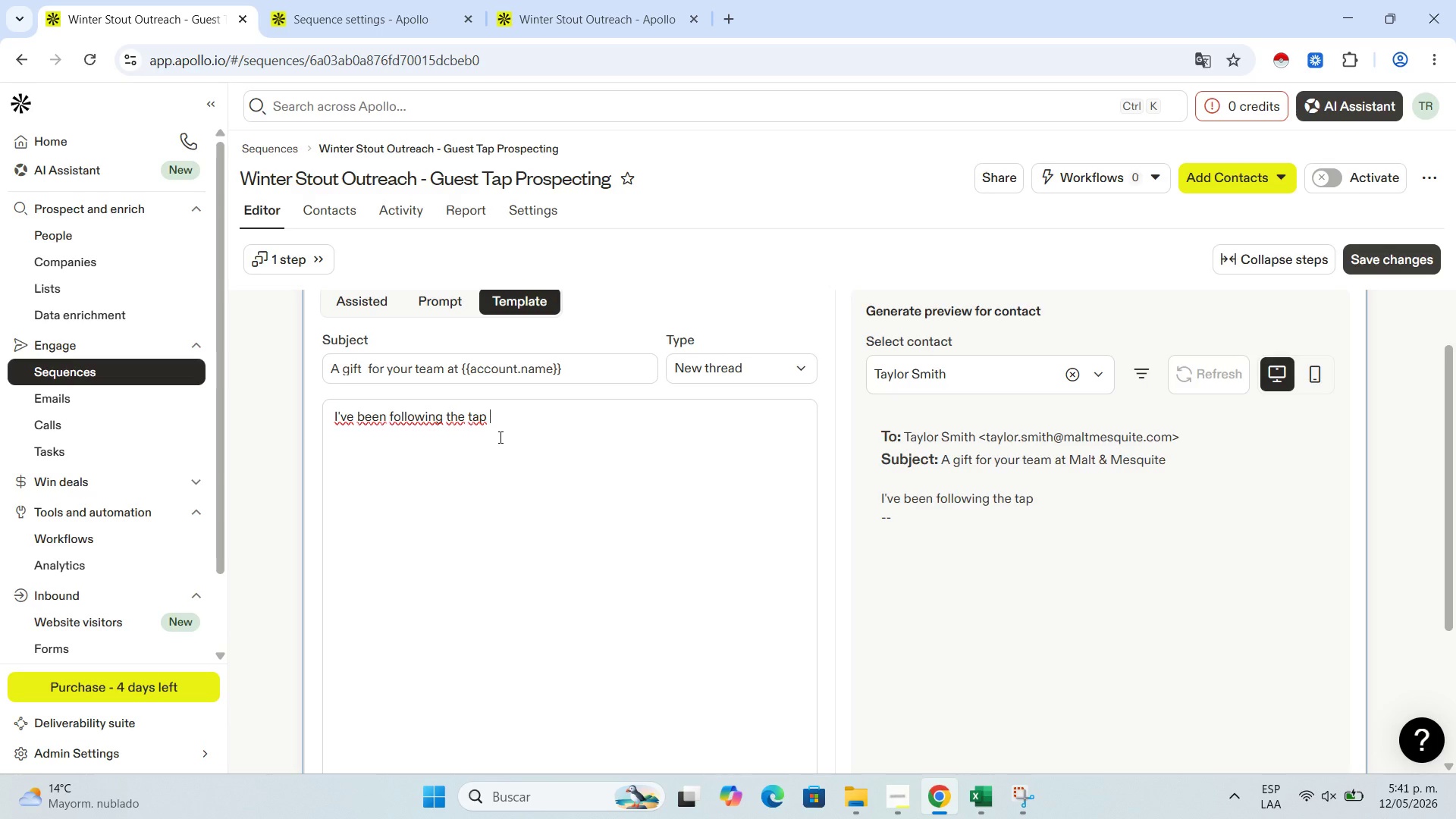 
wait(6.17)
 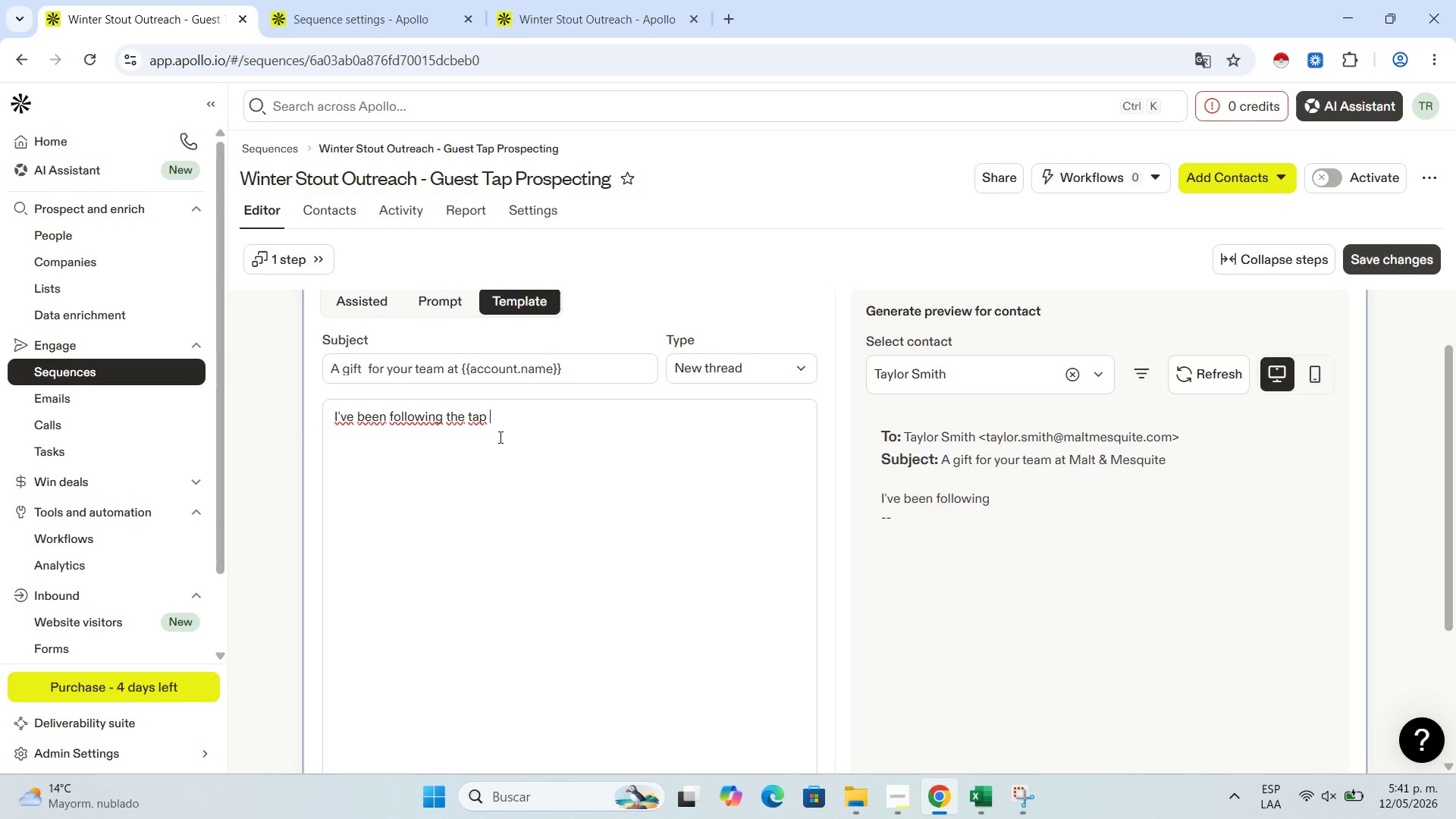 
type(list at '')
 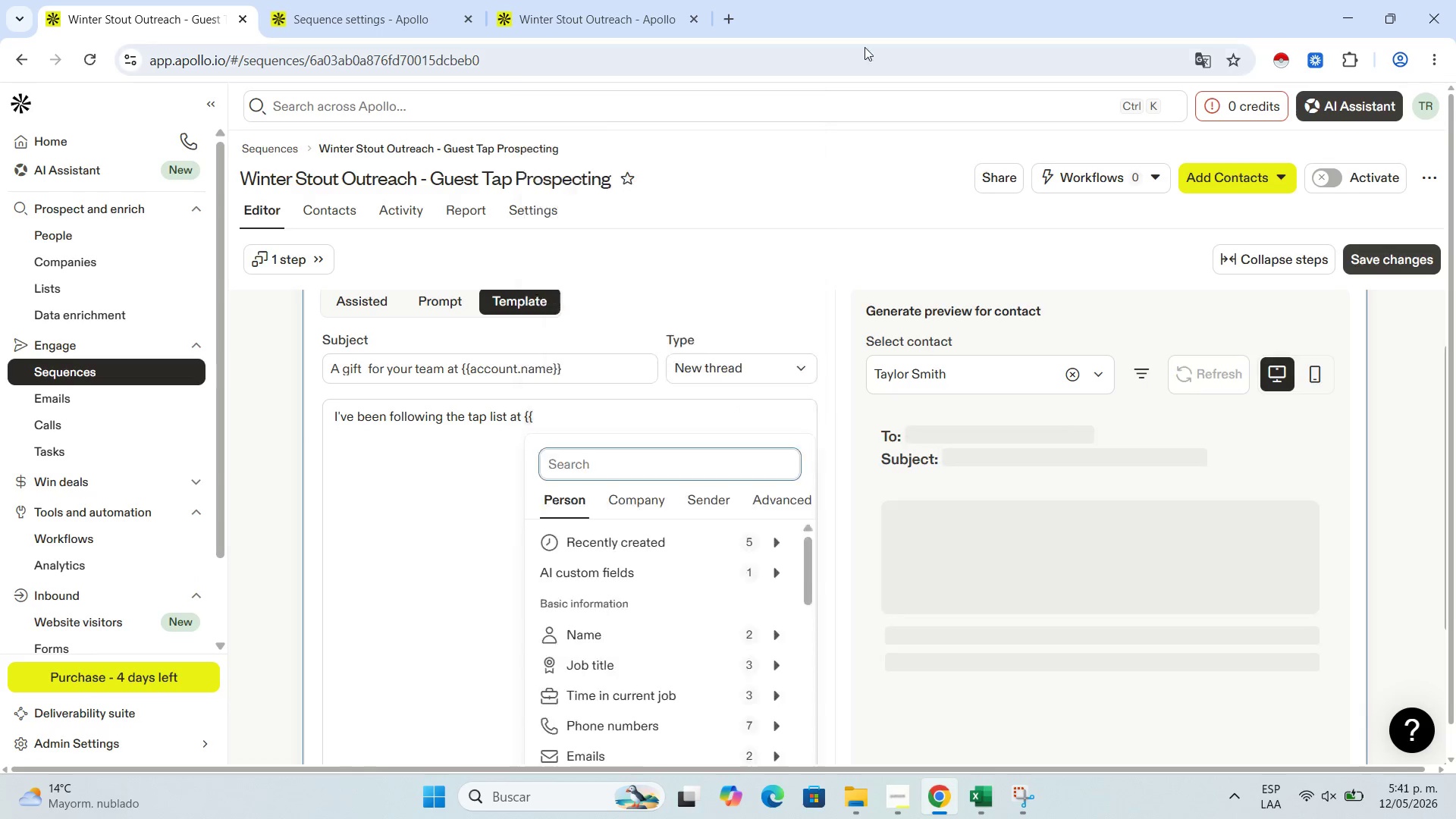 
left_click([652, 124])
 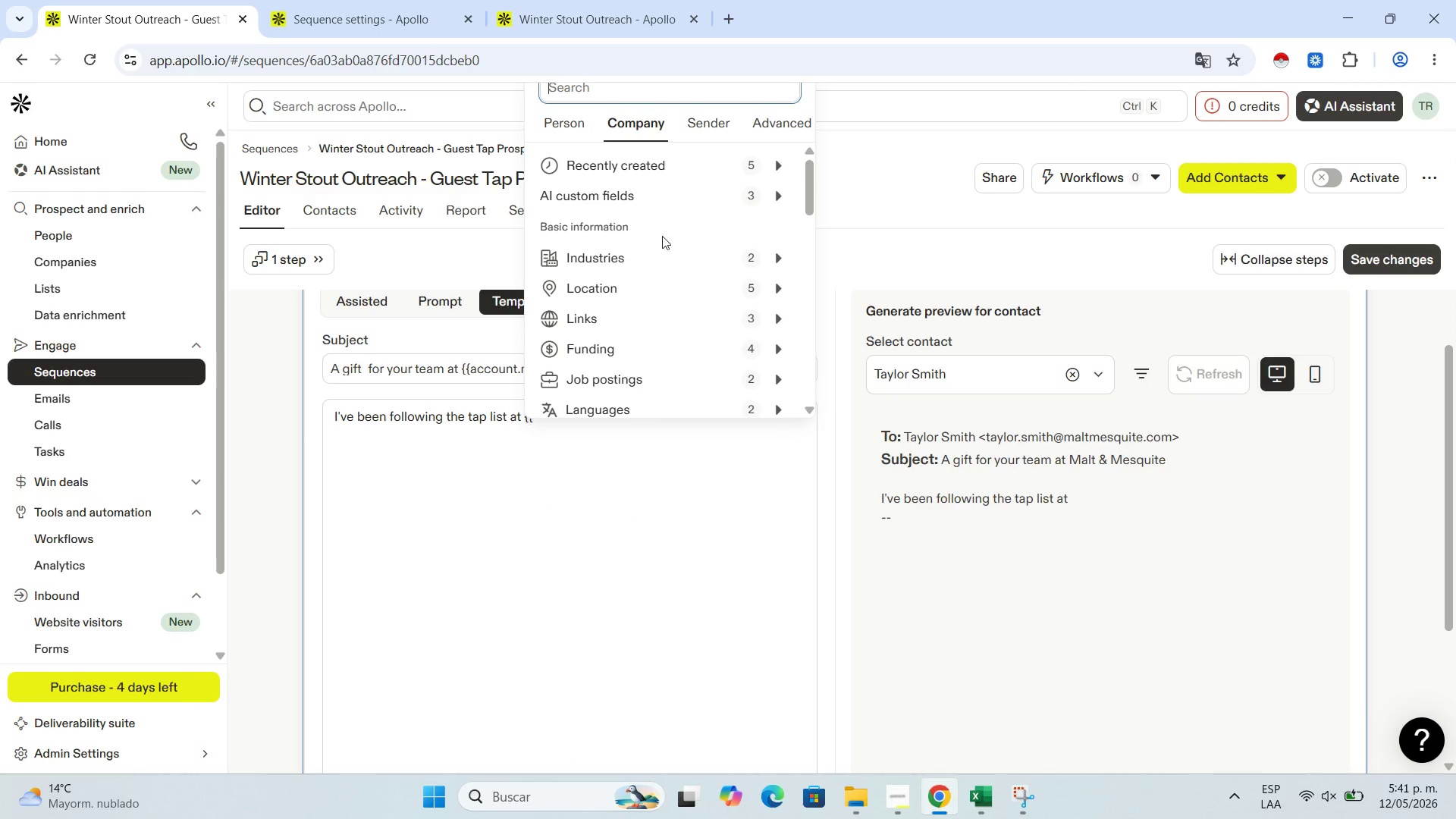 
scroll: coordinate [645, 301], scroll_direction: down, amount: 2.0
 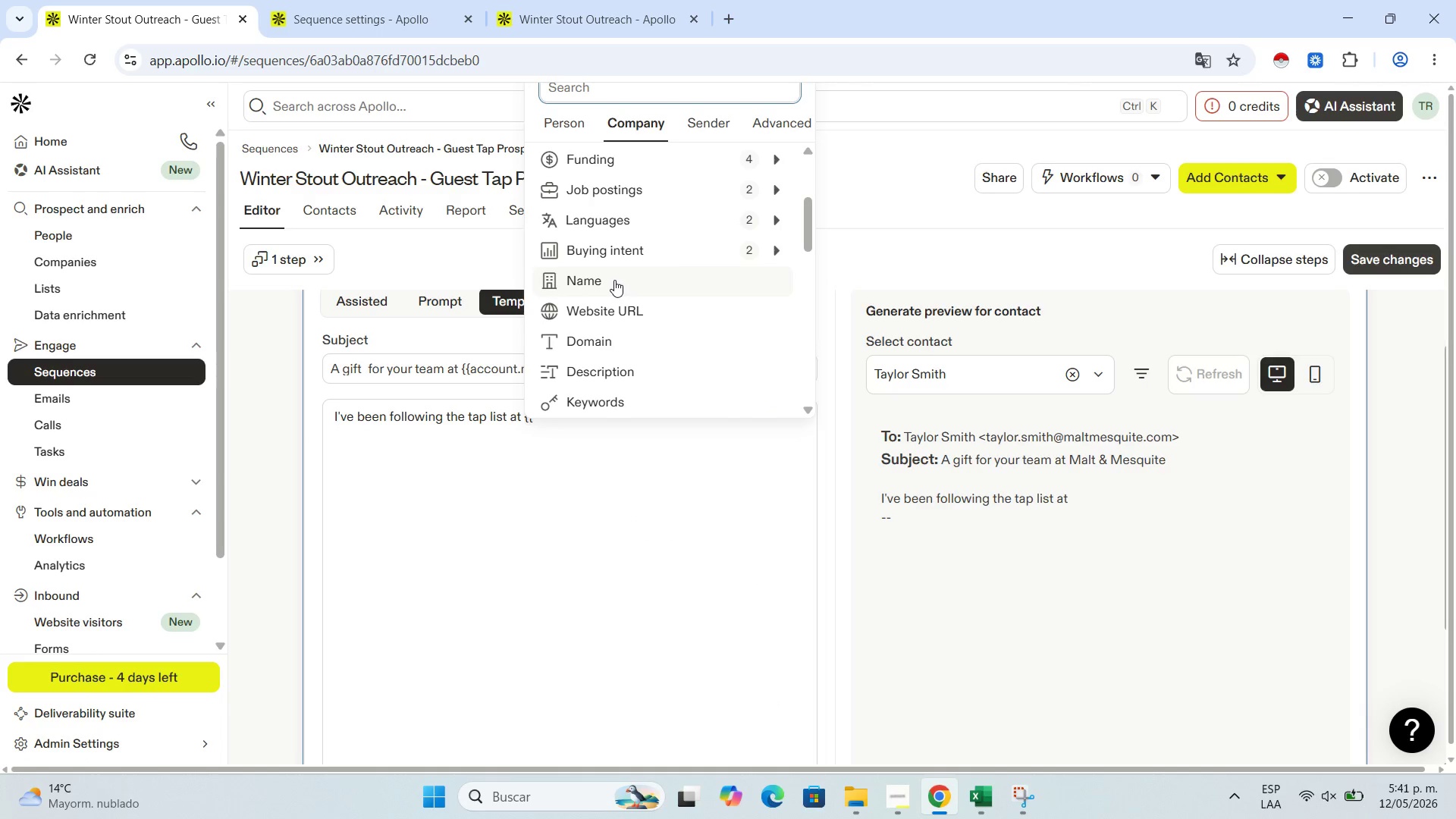 
left_click([613, 278])
 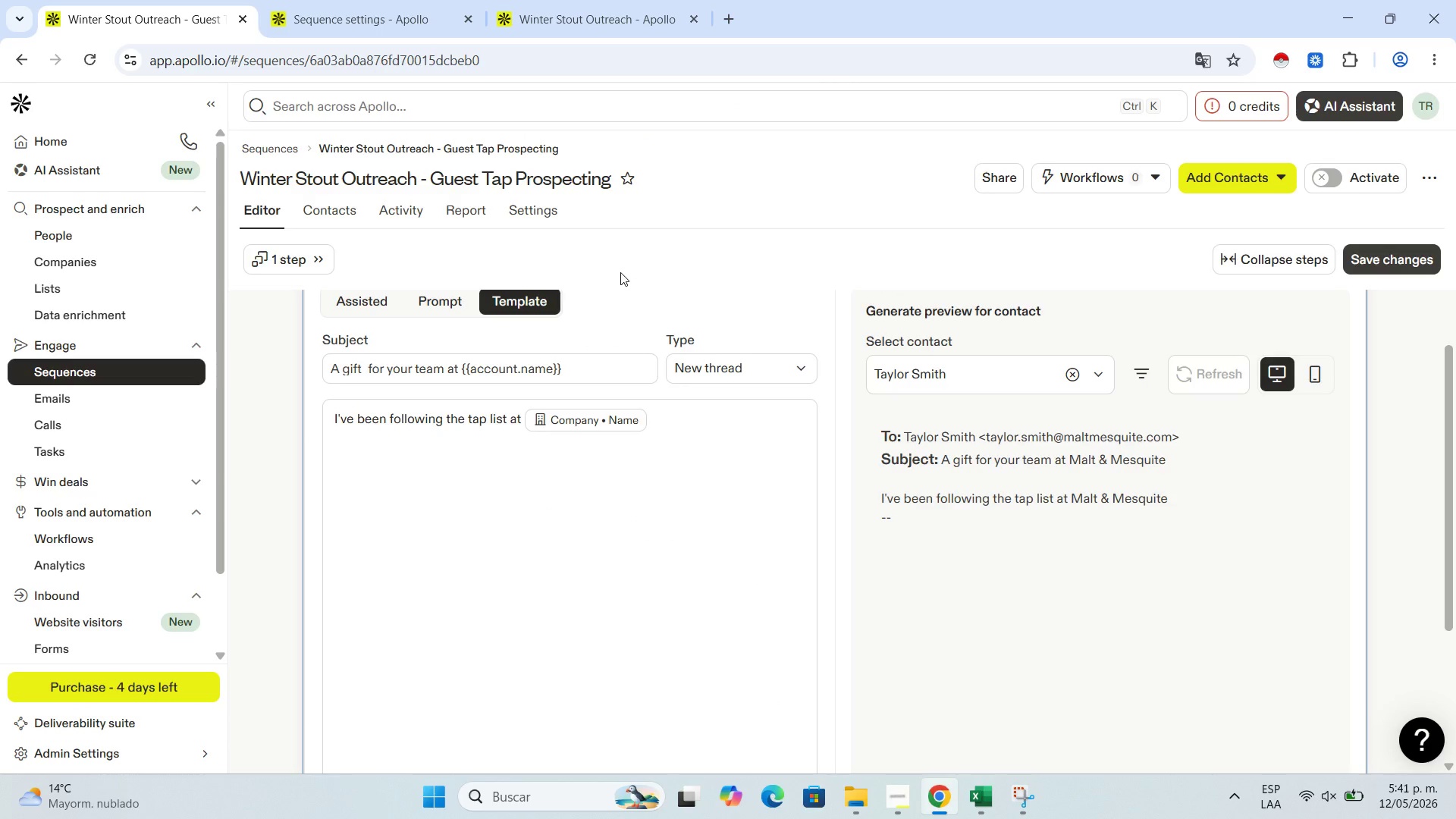 
type( and really admire your focus on '')
 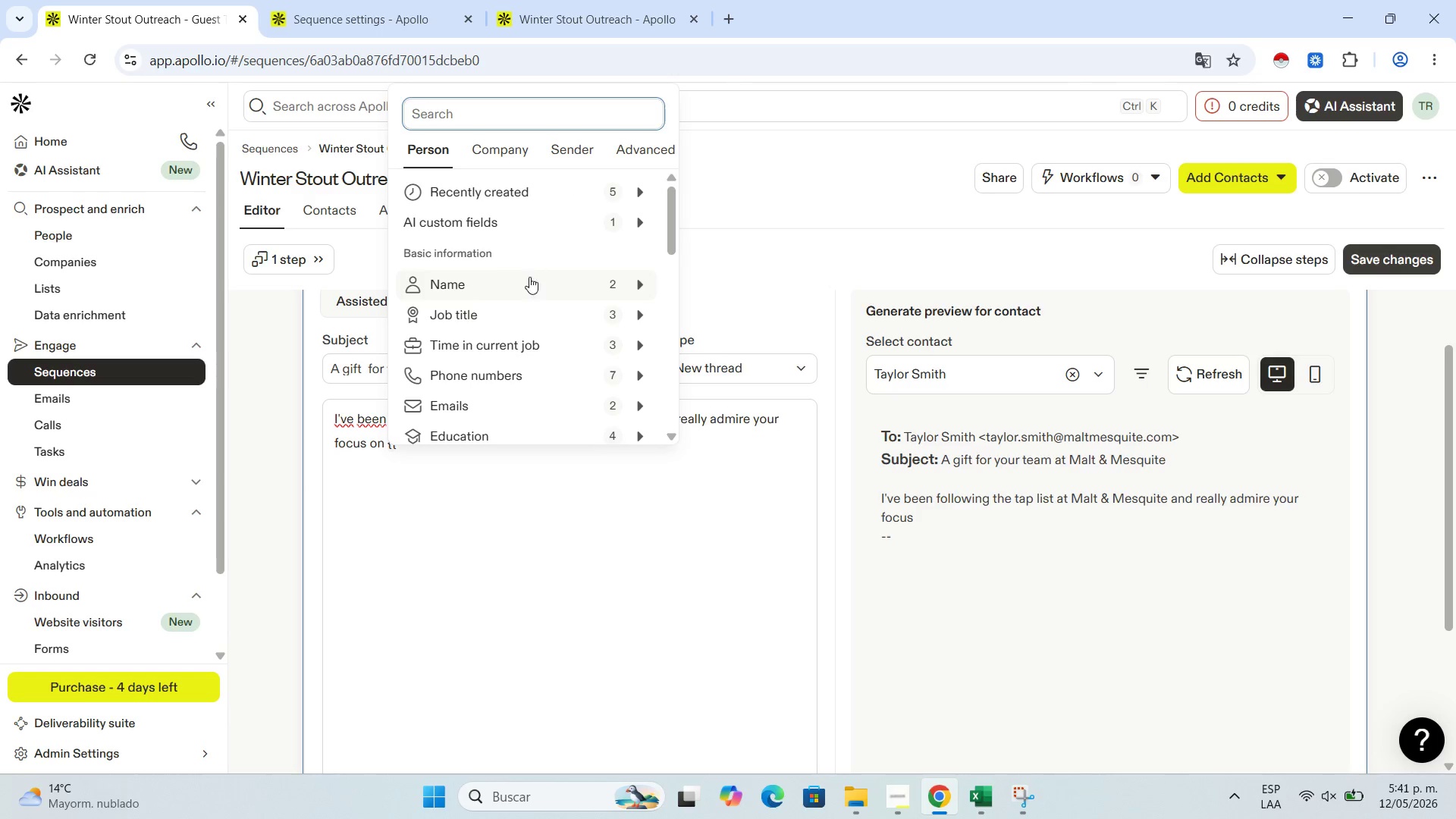 
scroll: coordinate [528, 293], scroll_direction: down, amount: 9.0
 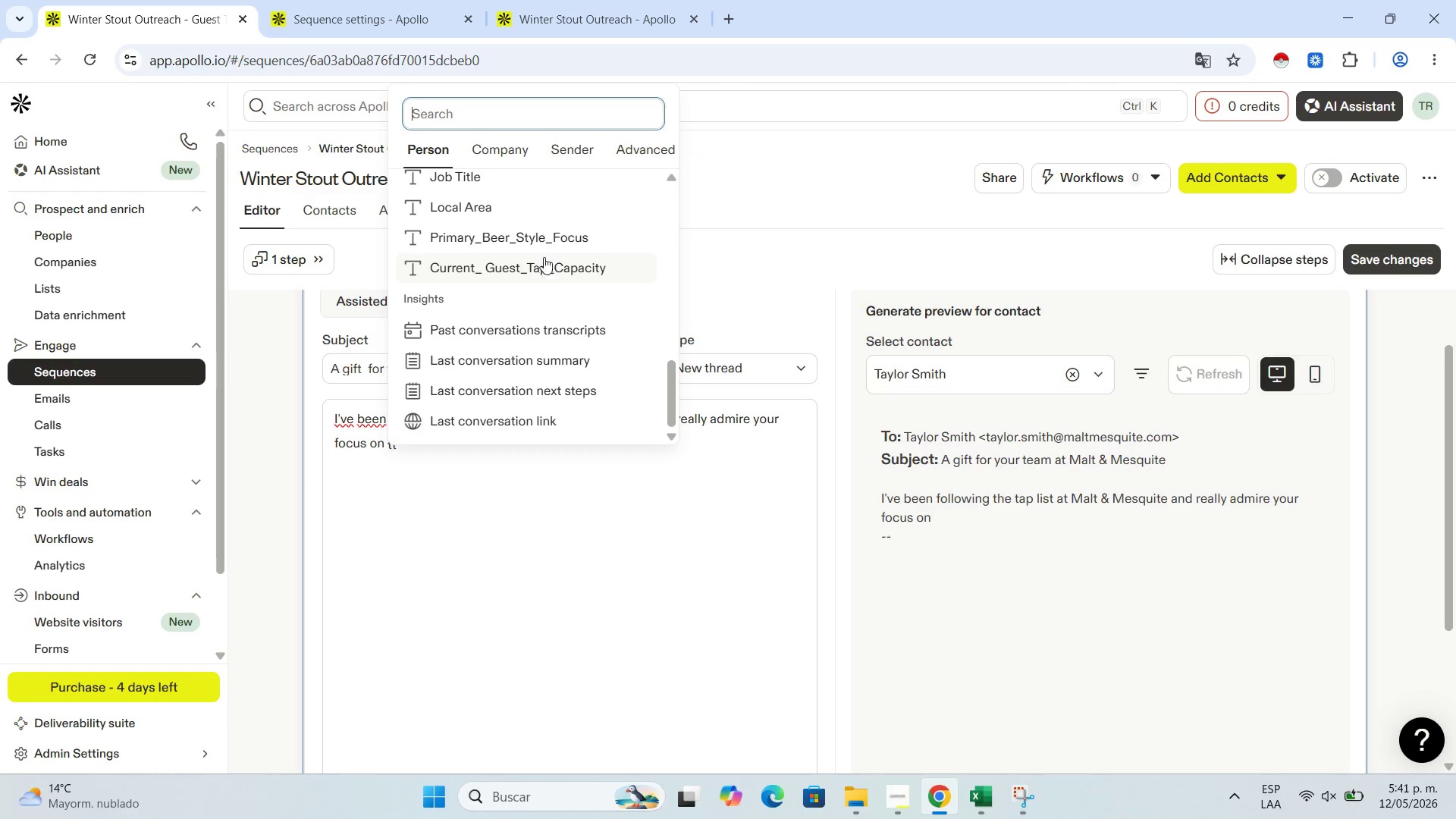 
left_click([544, 236])
 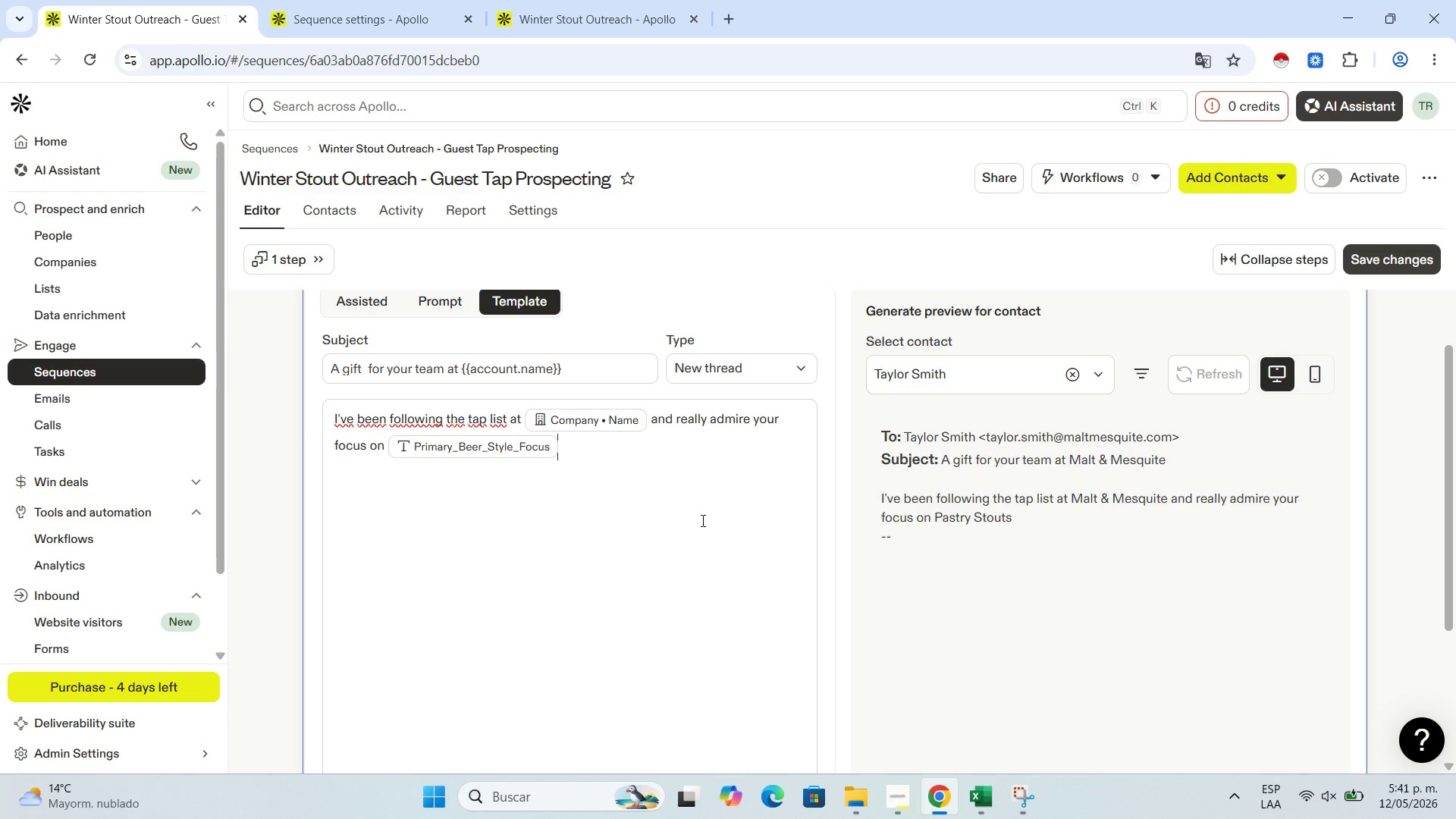 
wait(6.24)
 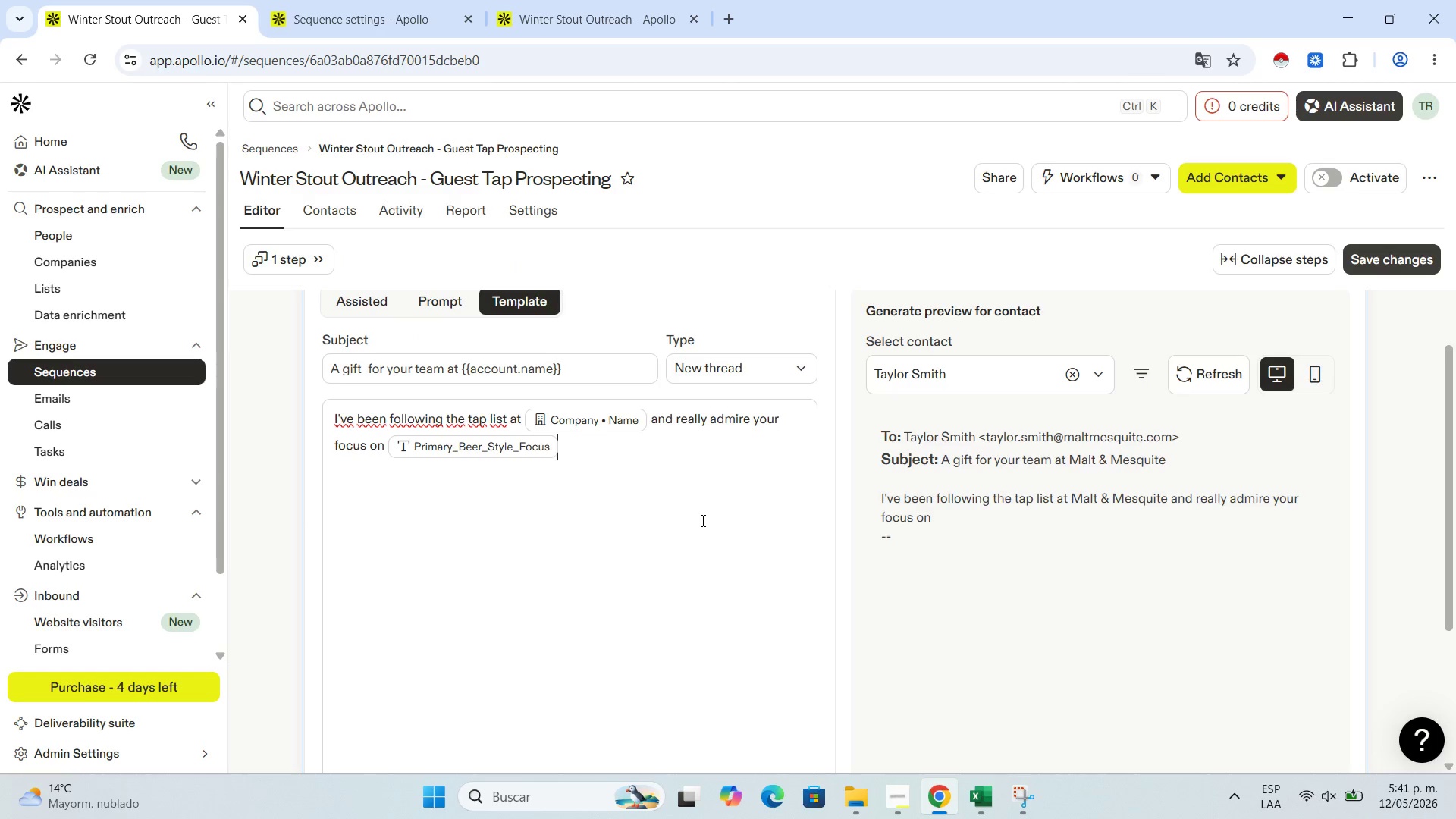 
key(Space)
 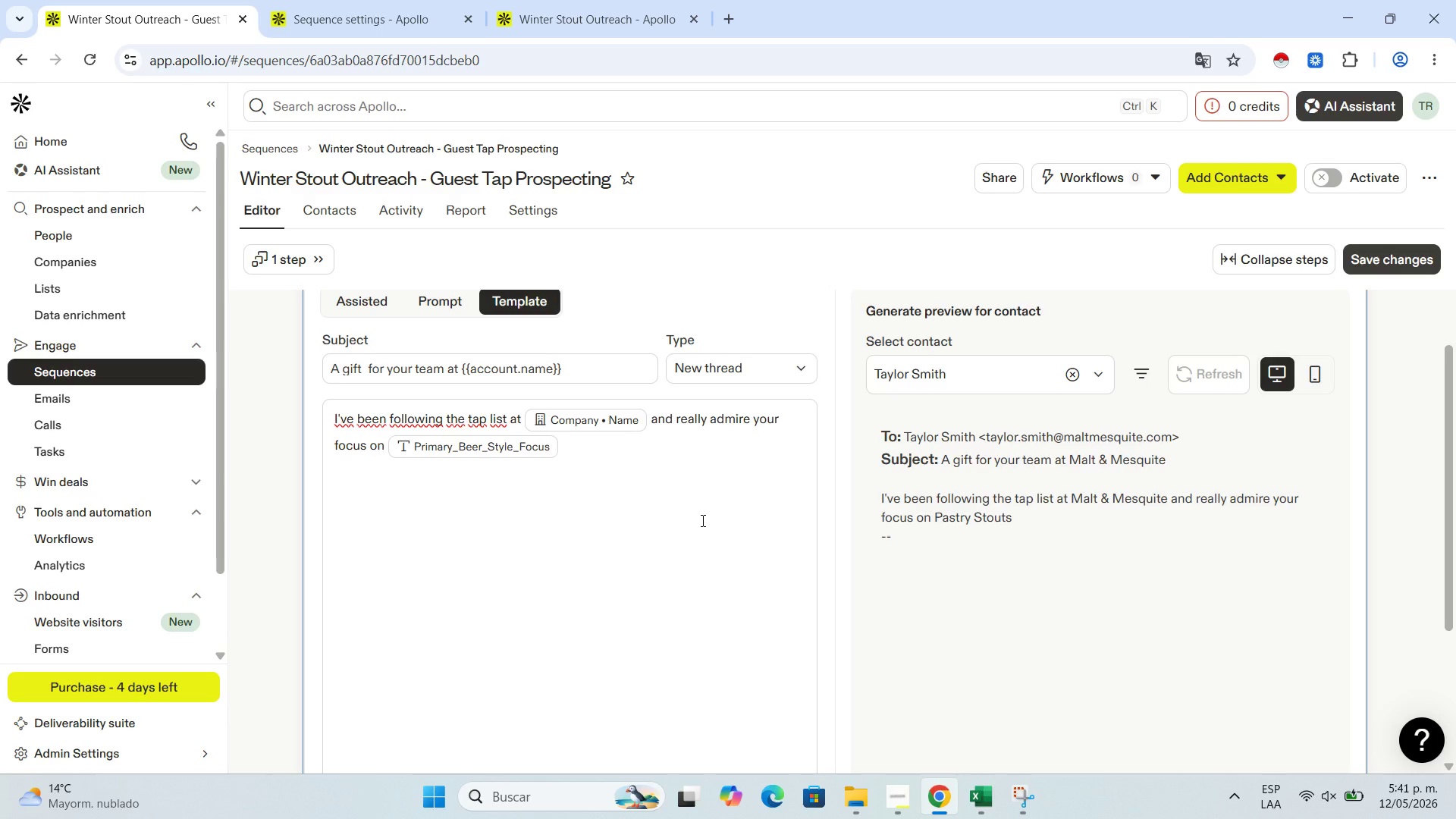 
key(Period)
 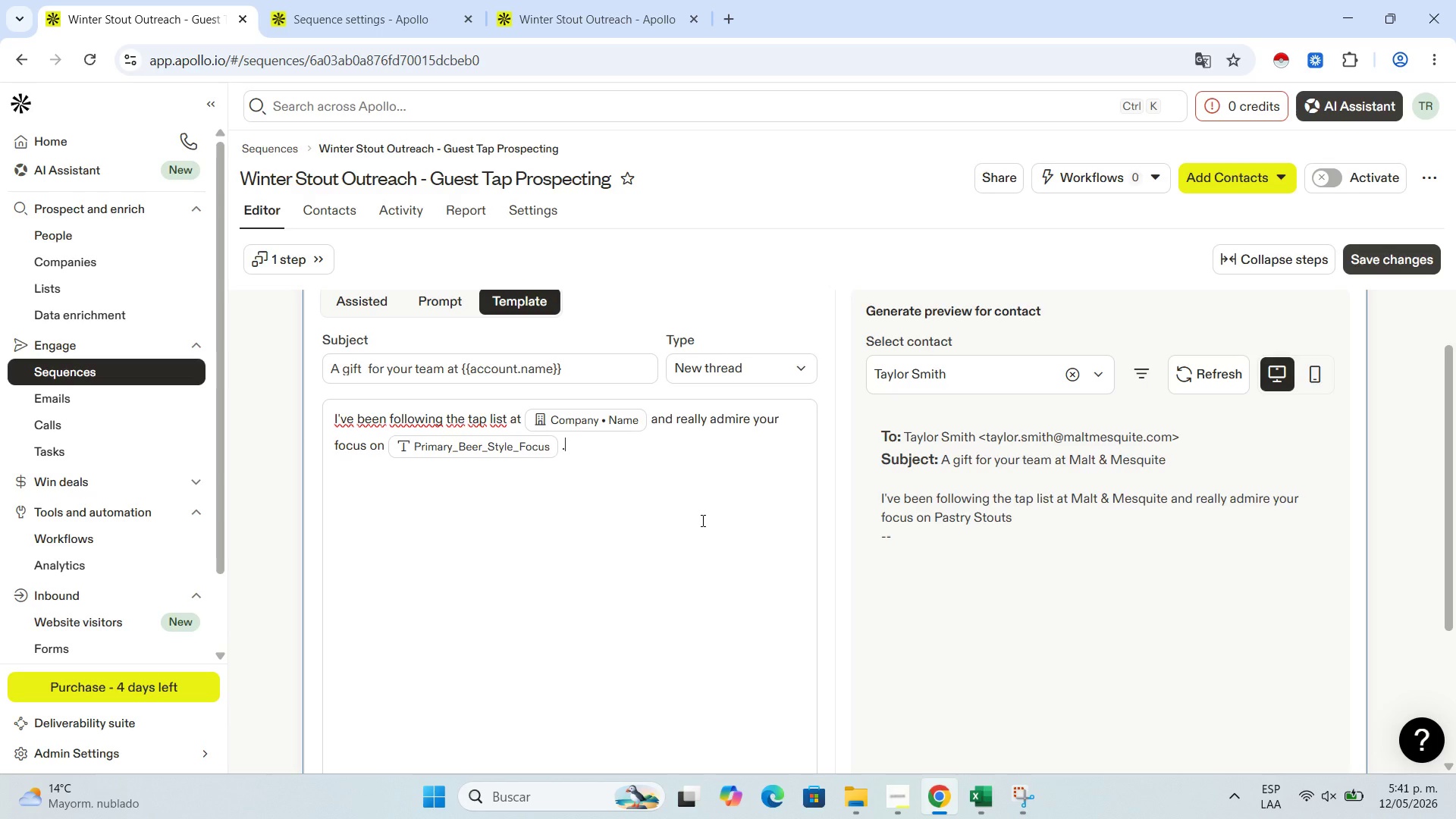 
key(Enter)
 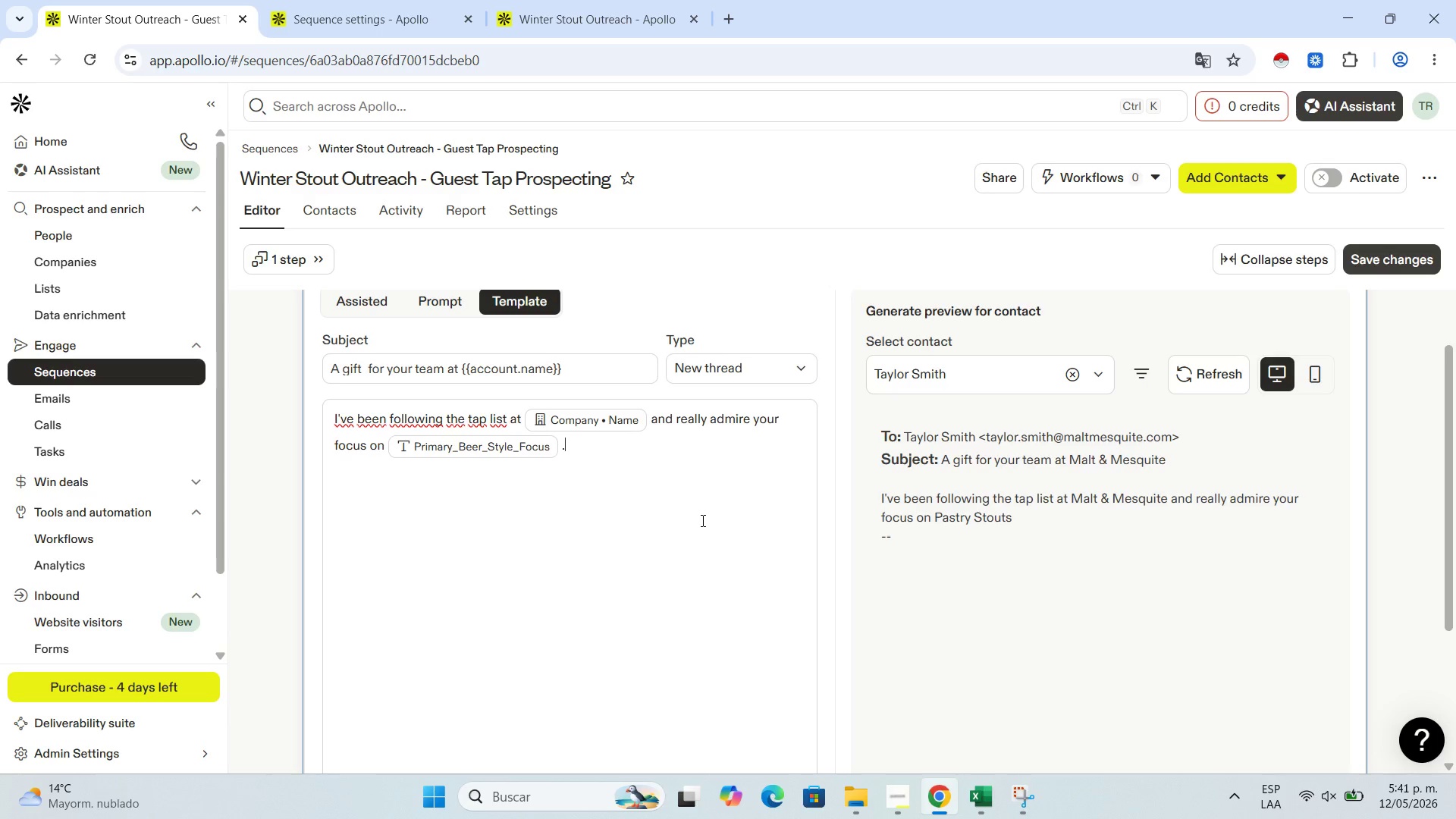 
key(Enter)
 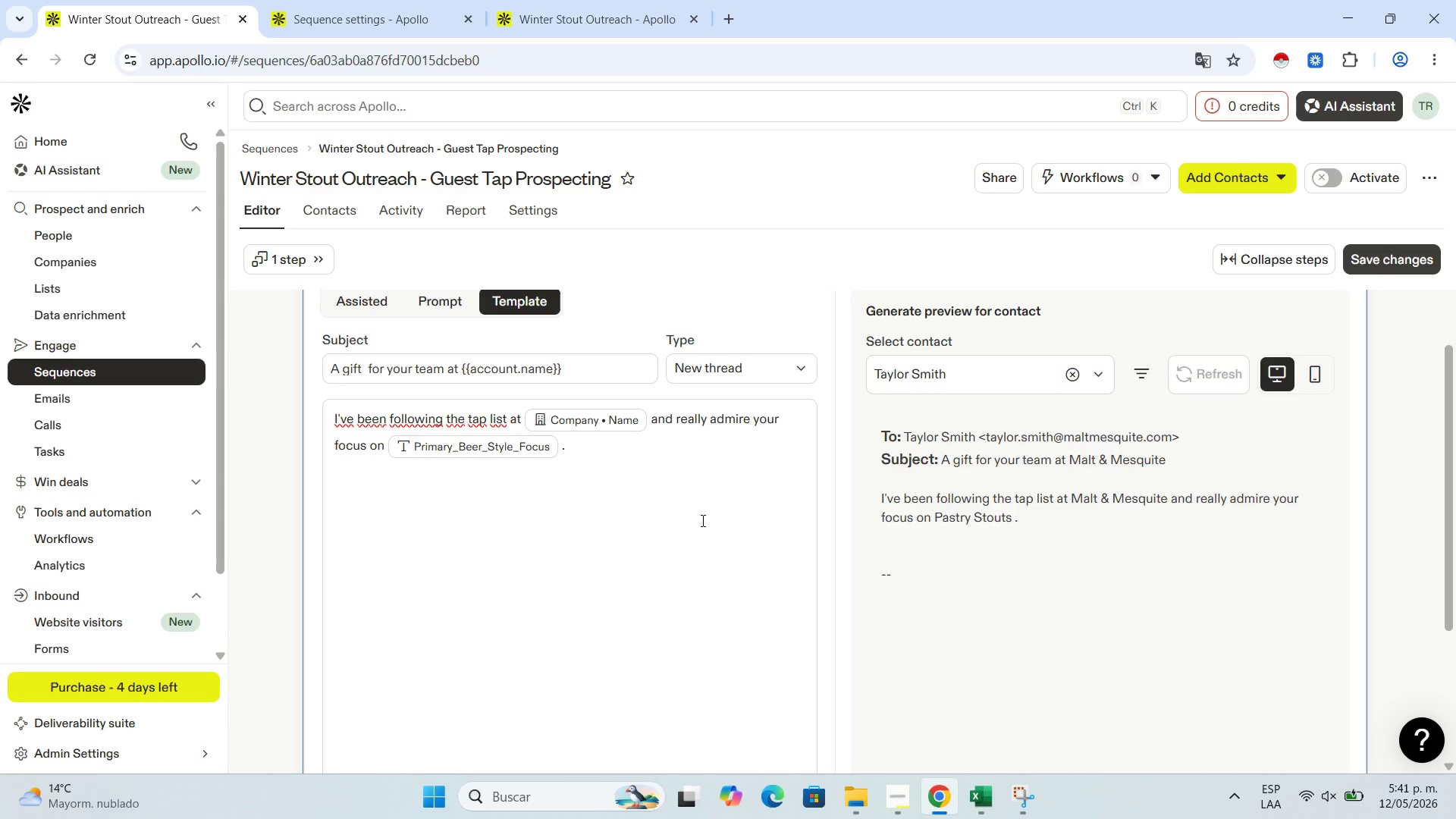 
wait(11.06)
 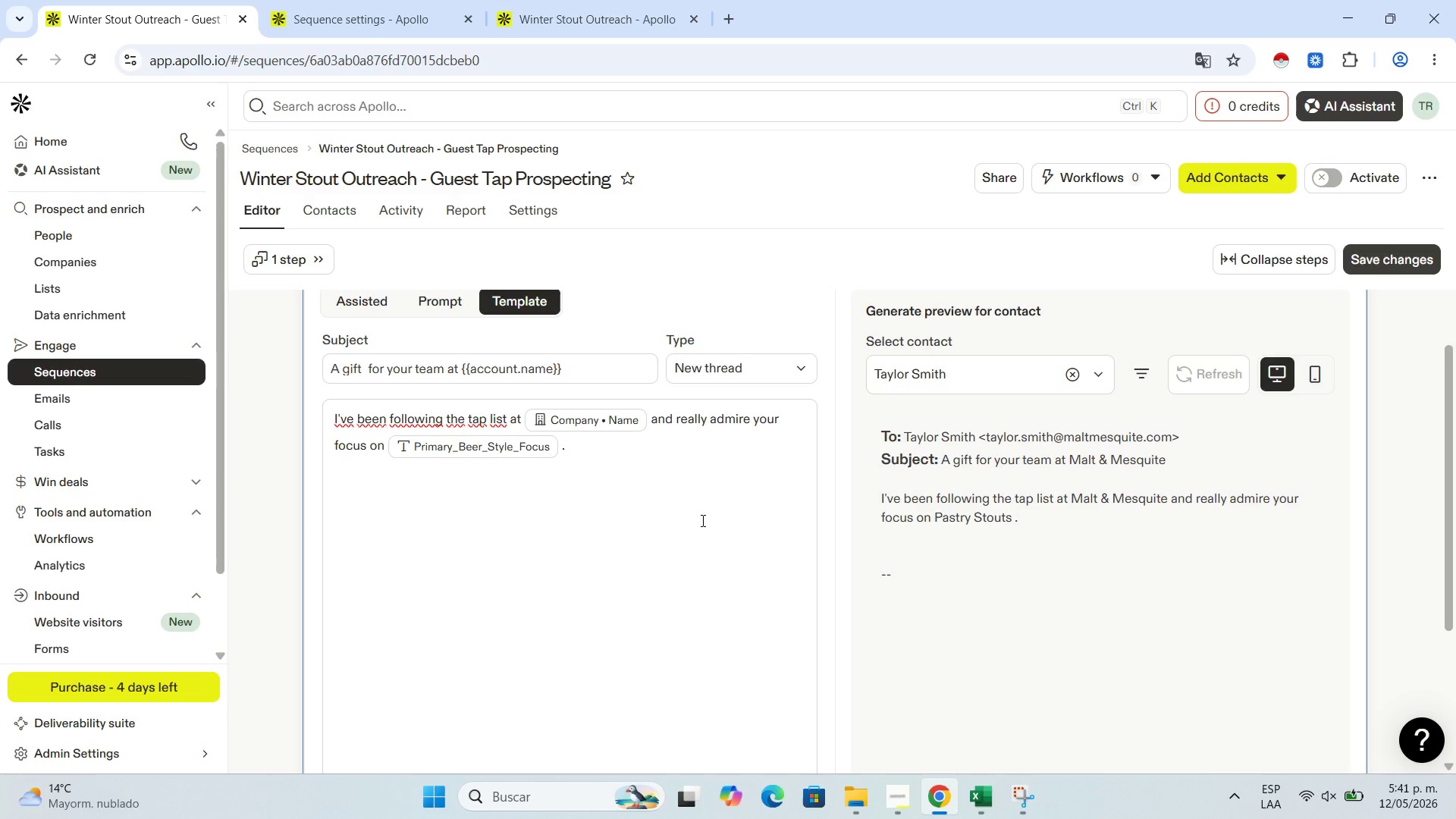 
type(At Hoppy Trails )
 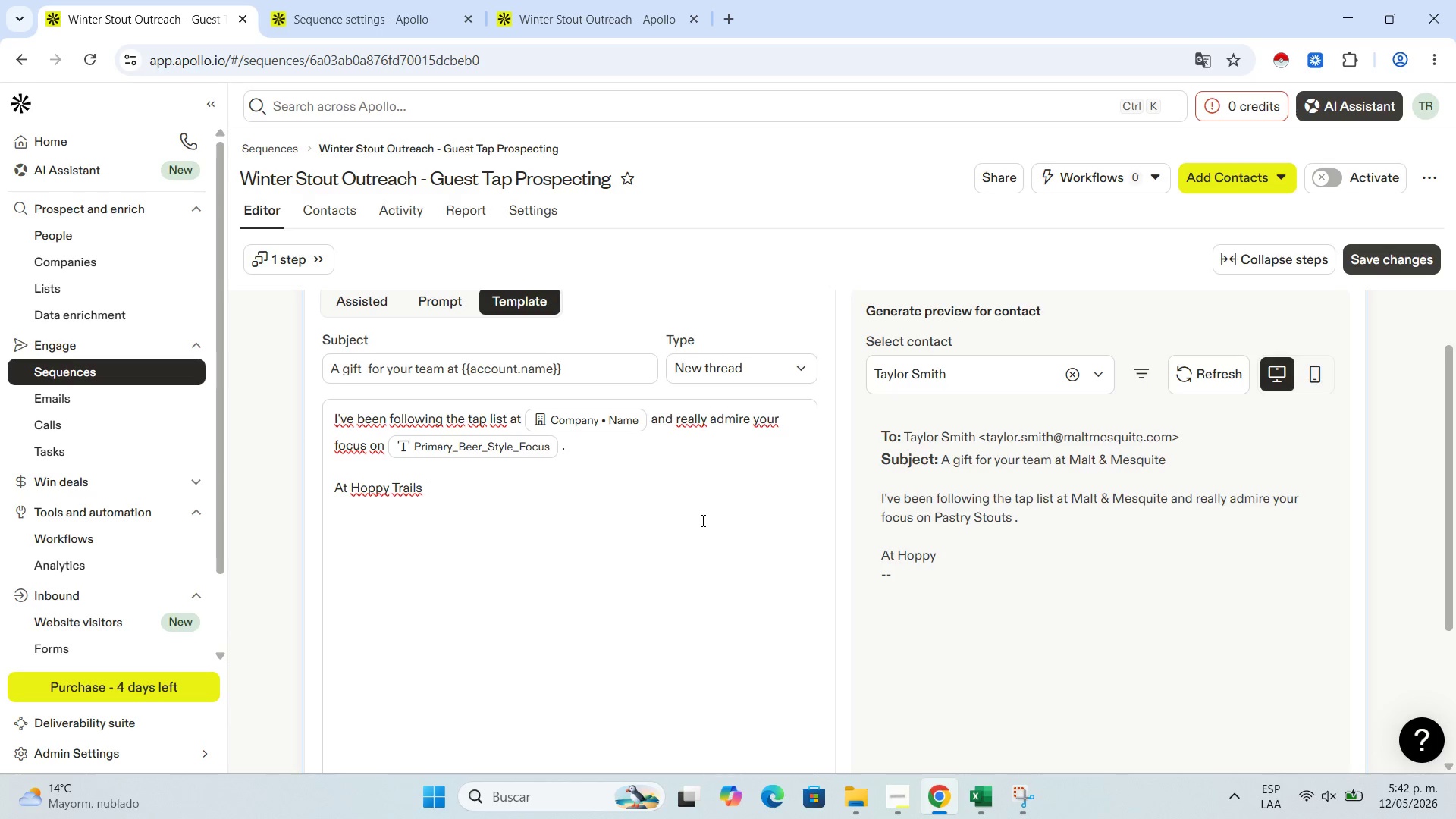 
wait(34.41)
 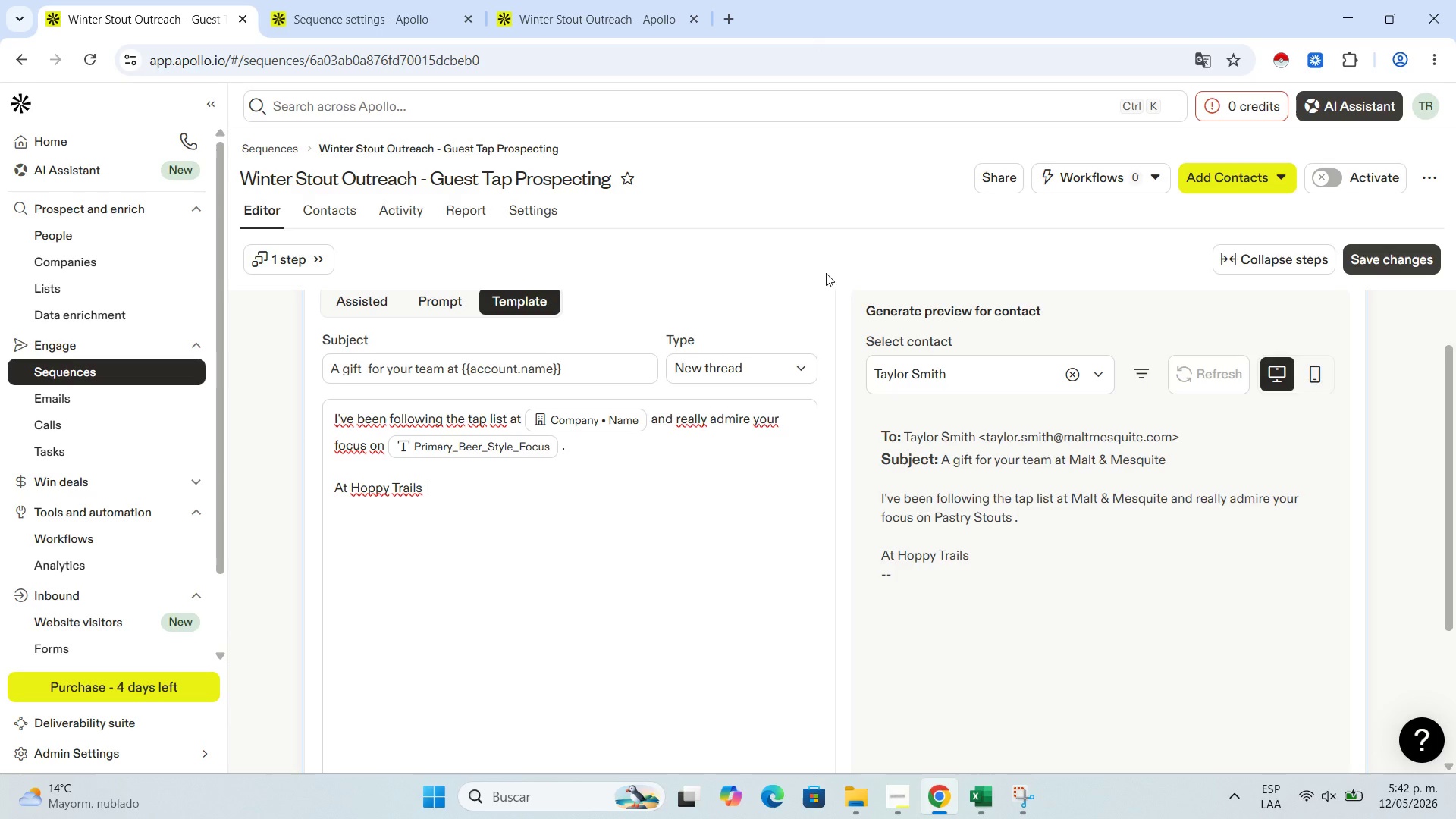 
type(Craft Brewery, we just released our new WinterSmoked Stout. To celebrate the launch )
key(Backspace)
type(, our culinary team put together a digital @Chef[s Guide to Stout ^ Smoked Meat@)
key(Backspace)
type( Par)
key(Backspace)
type(iring@)
 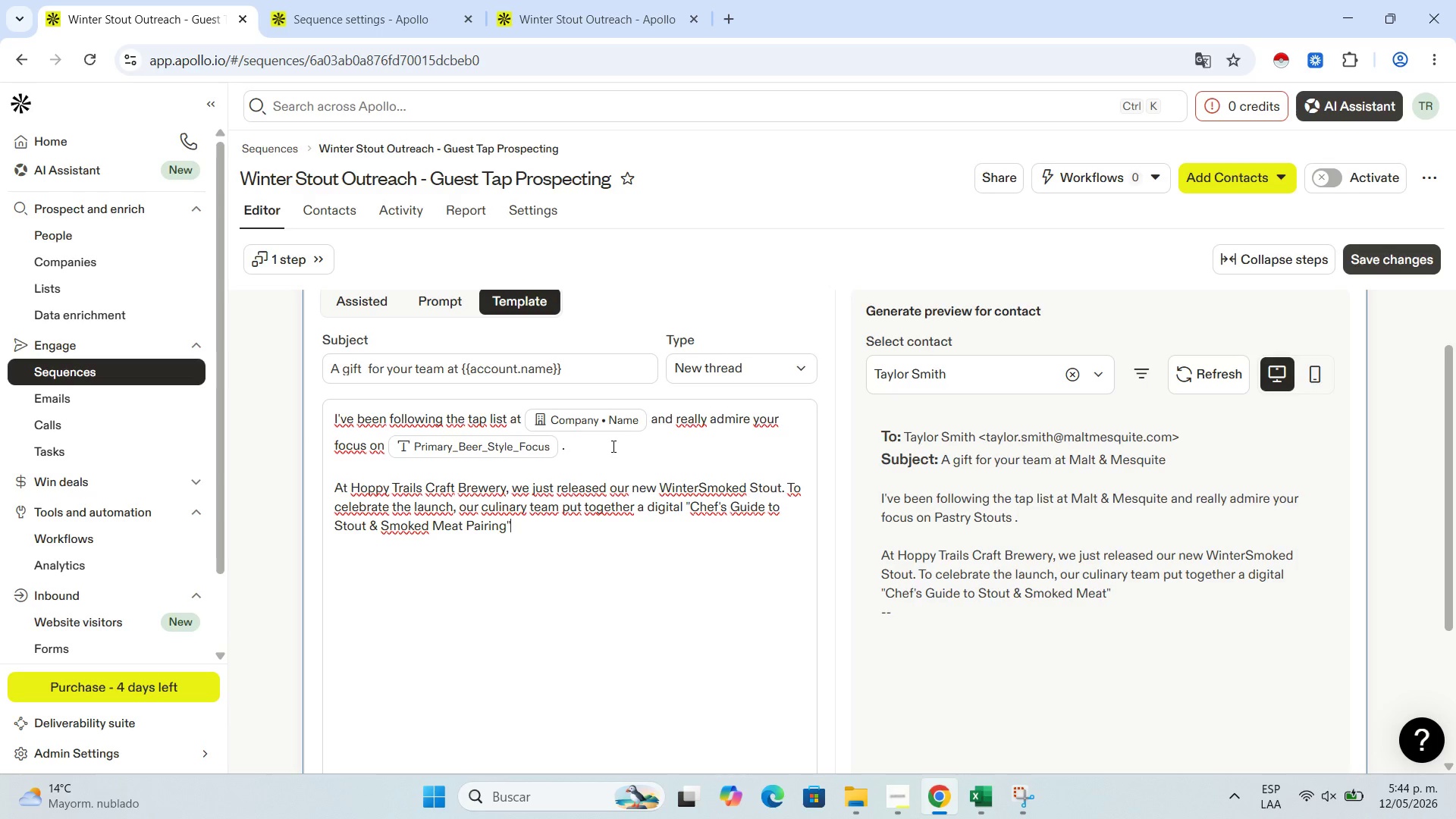 
key(ArrowLeft)
 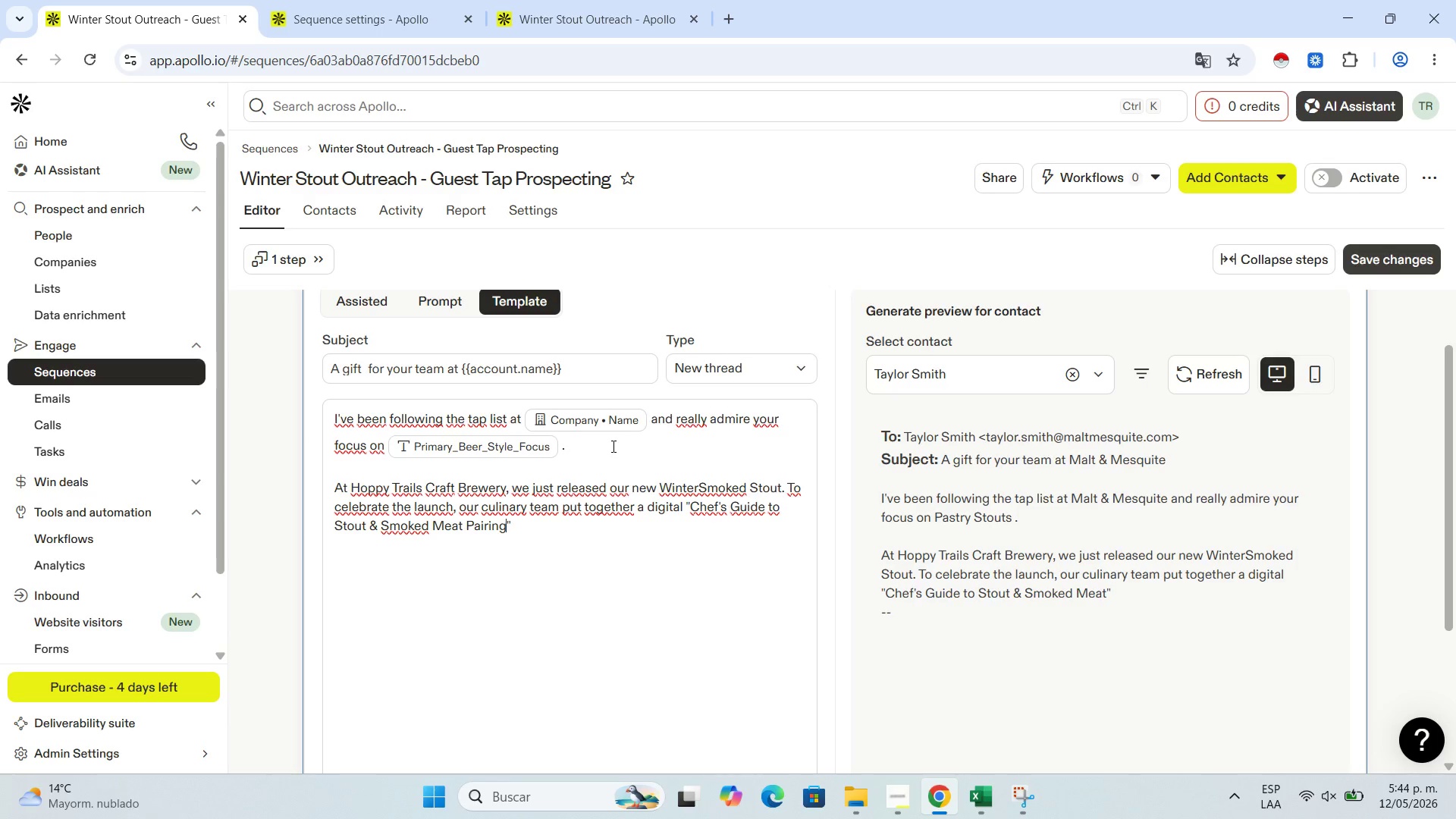 
key(S)
 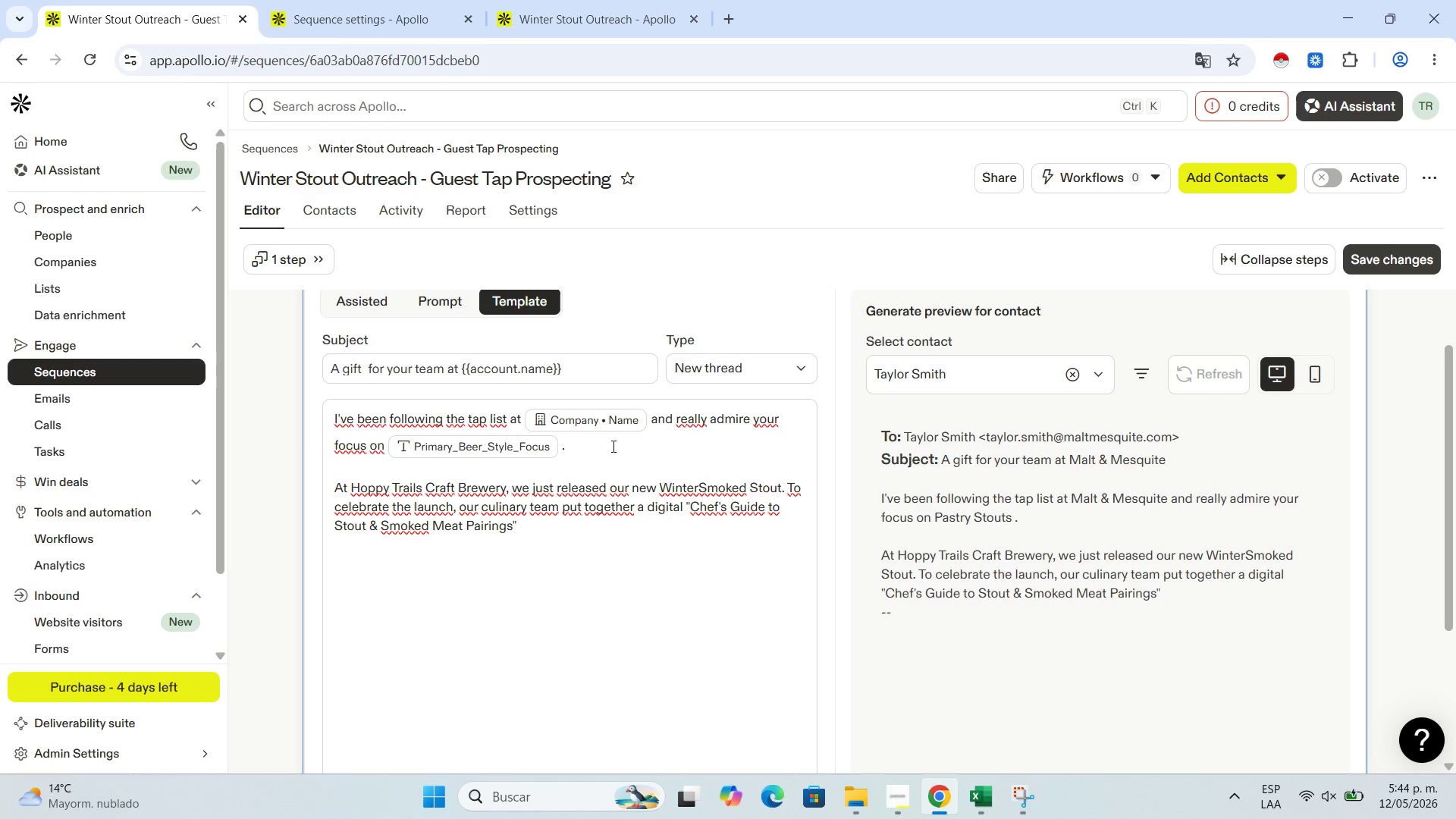 
wait(8.78)
 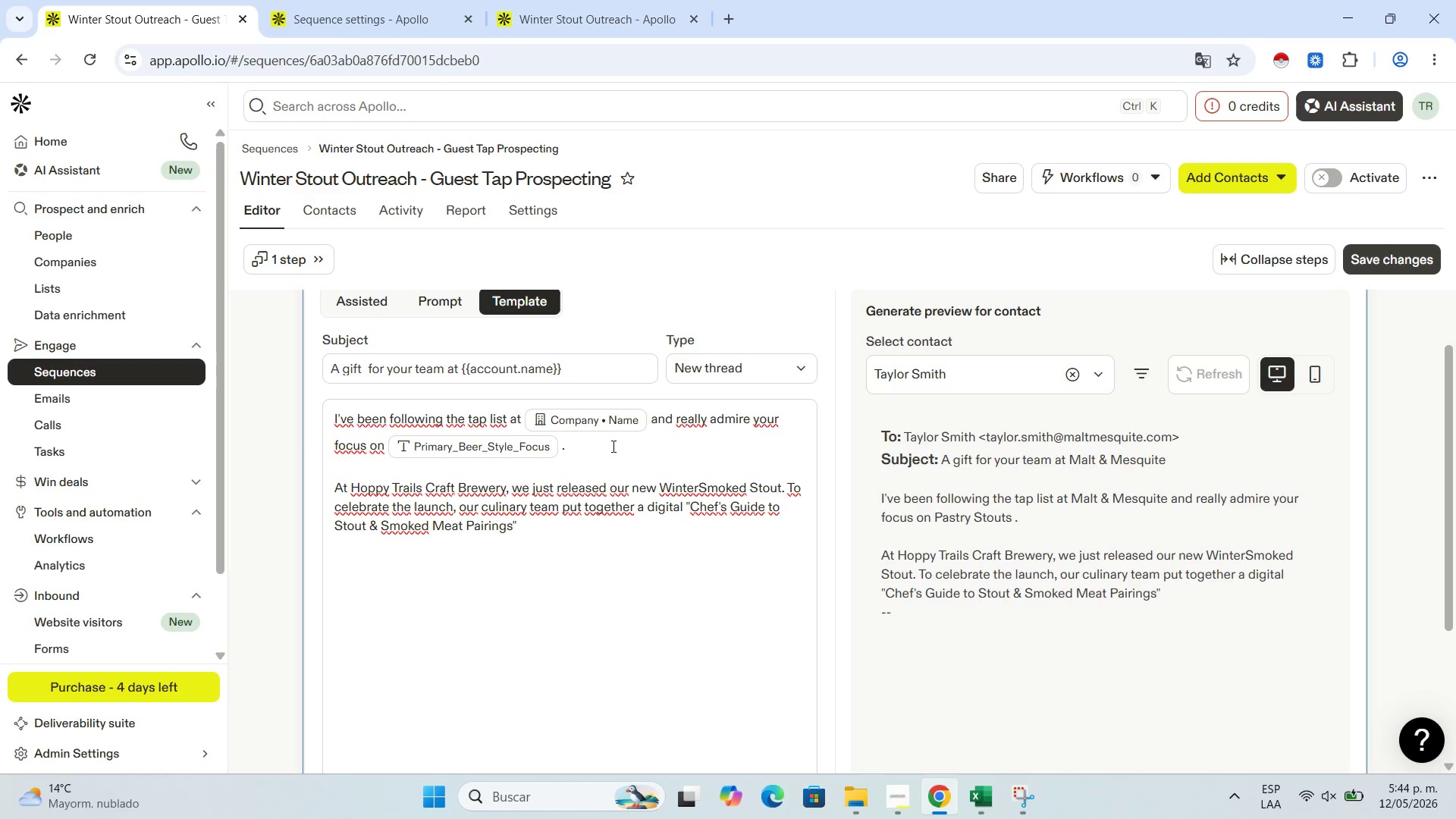 
key(ArrowRight)
 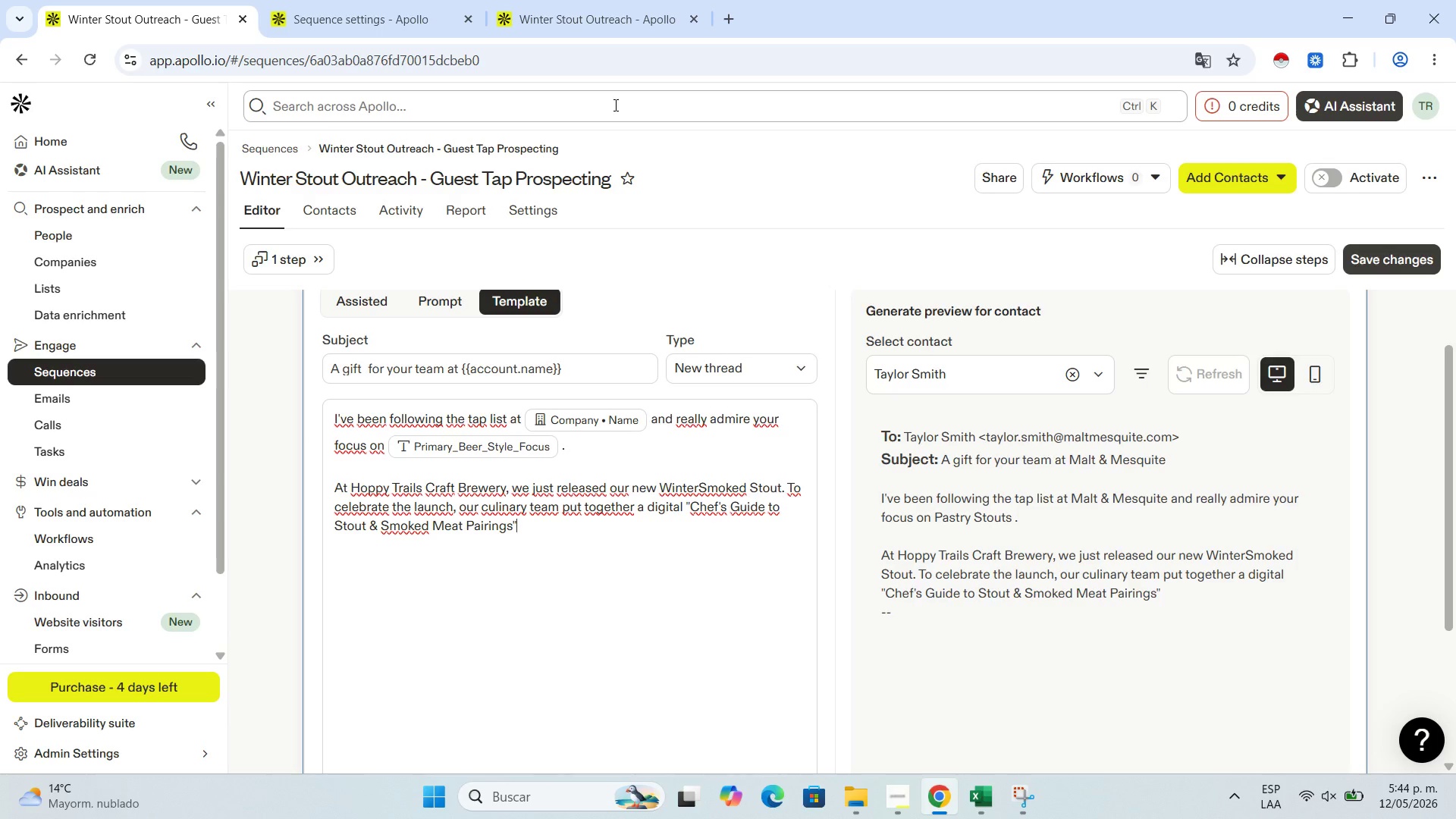 
wait(18.73)
 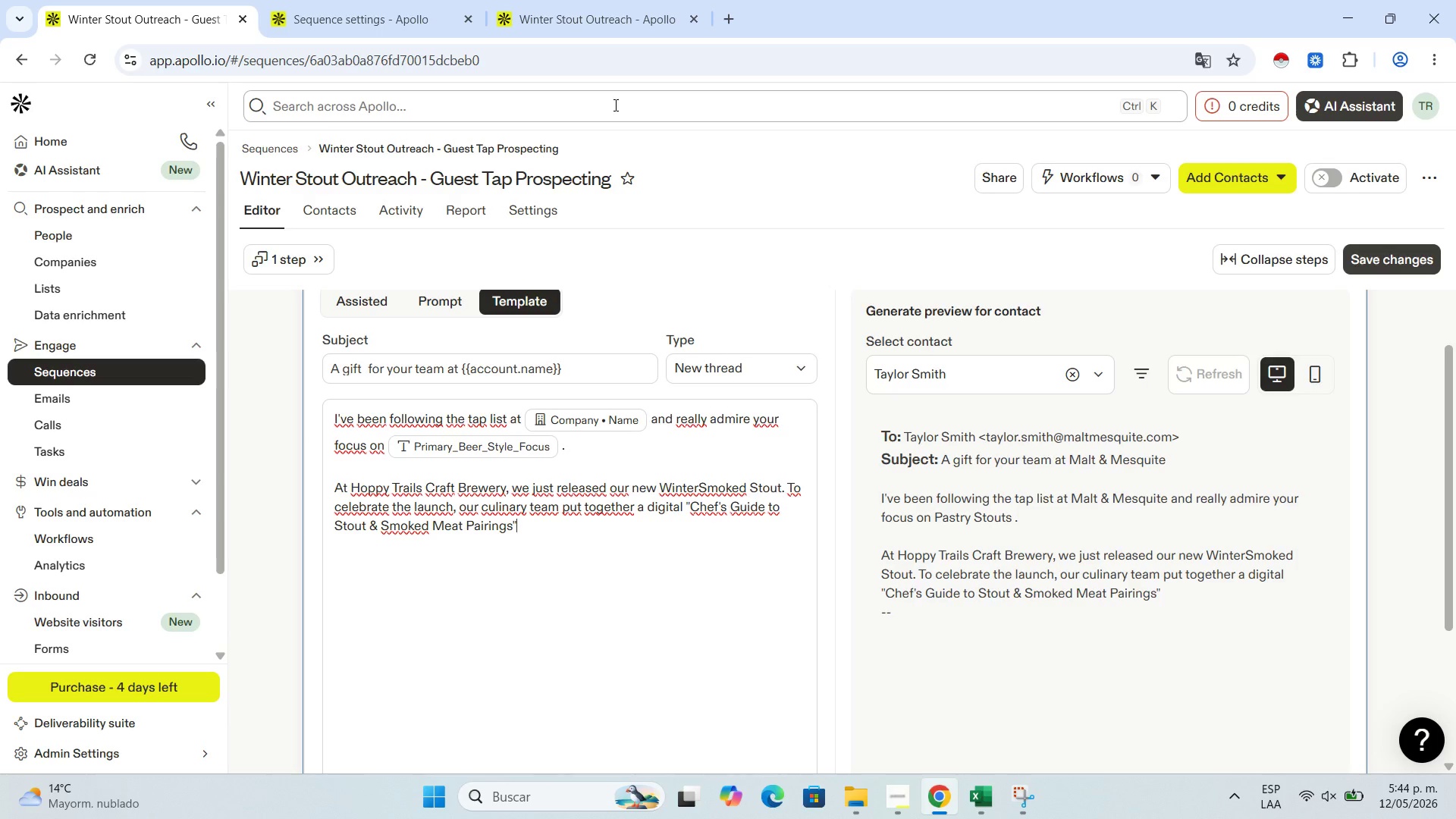 
type( specifically for gastropub owners.)
 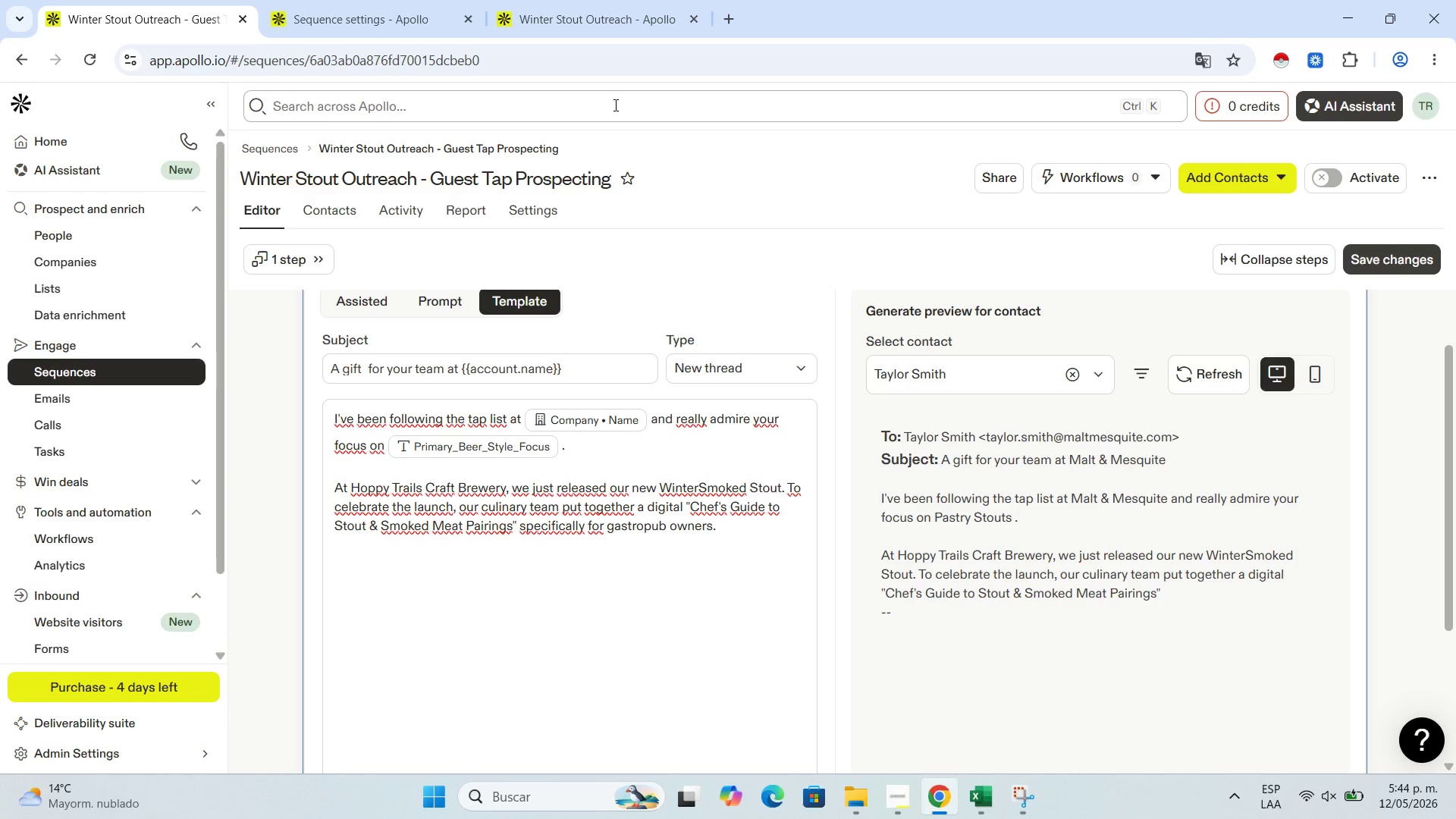 
key(Enter)
 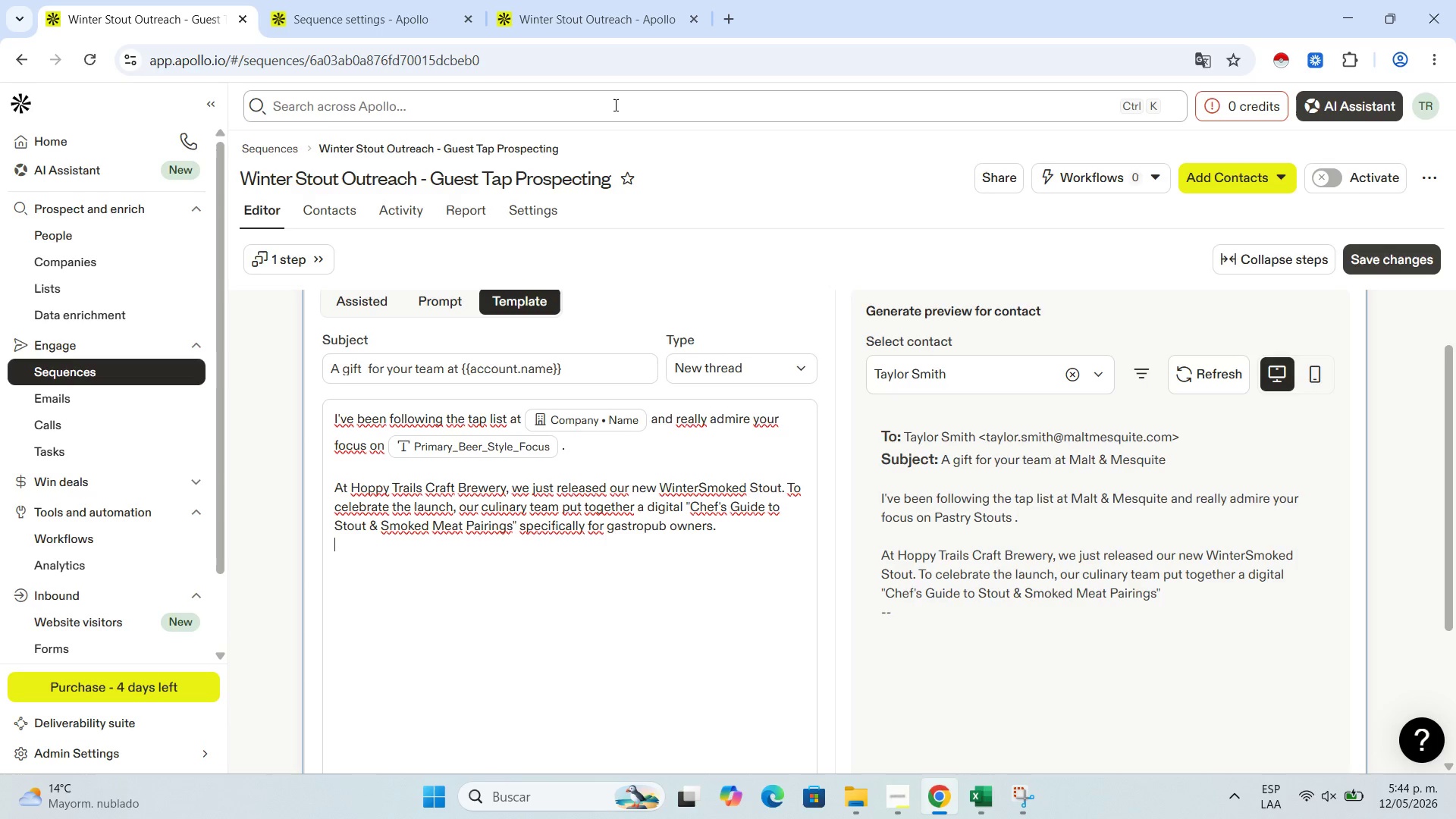 
key(Enter)
 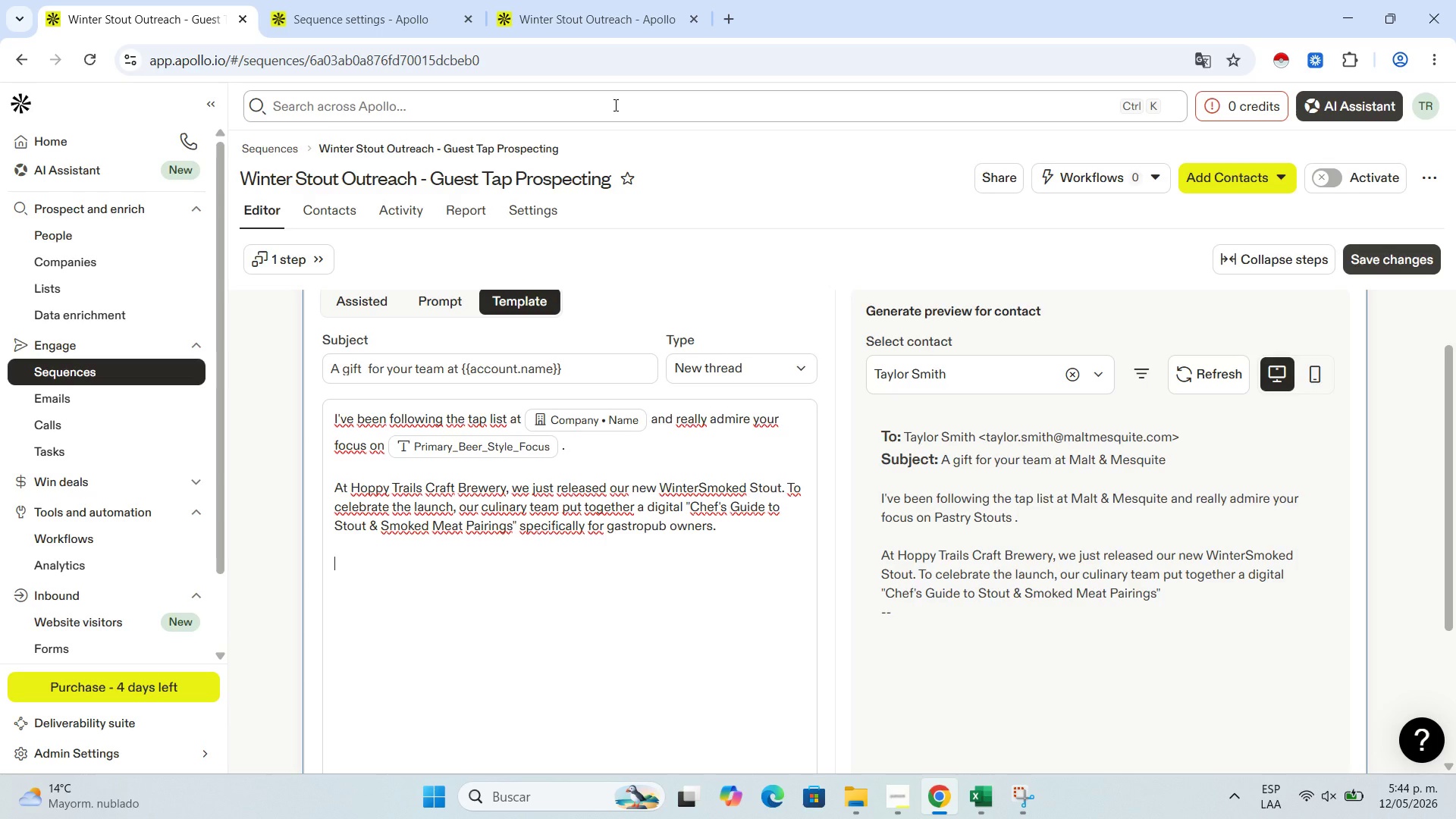 
type(Since you )
 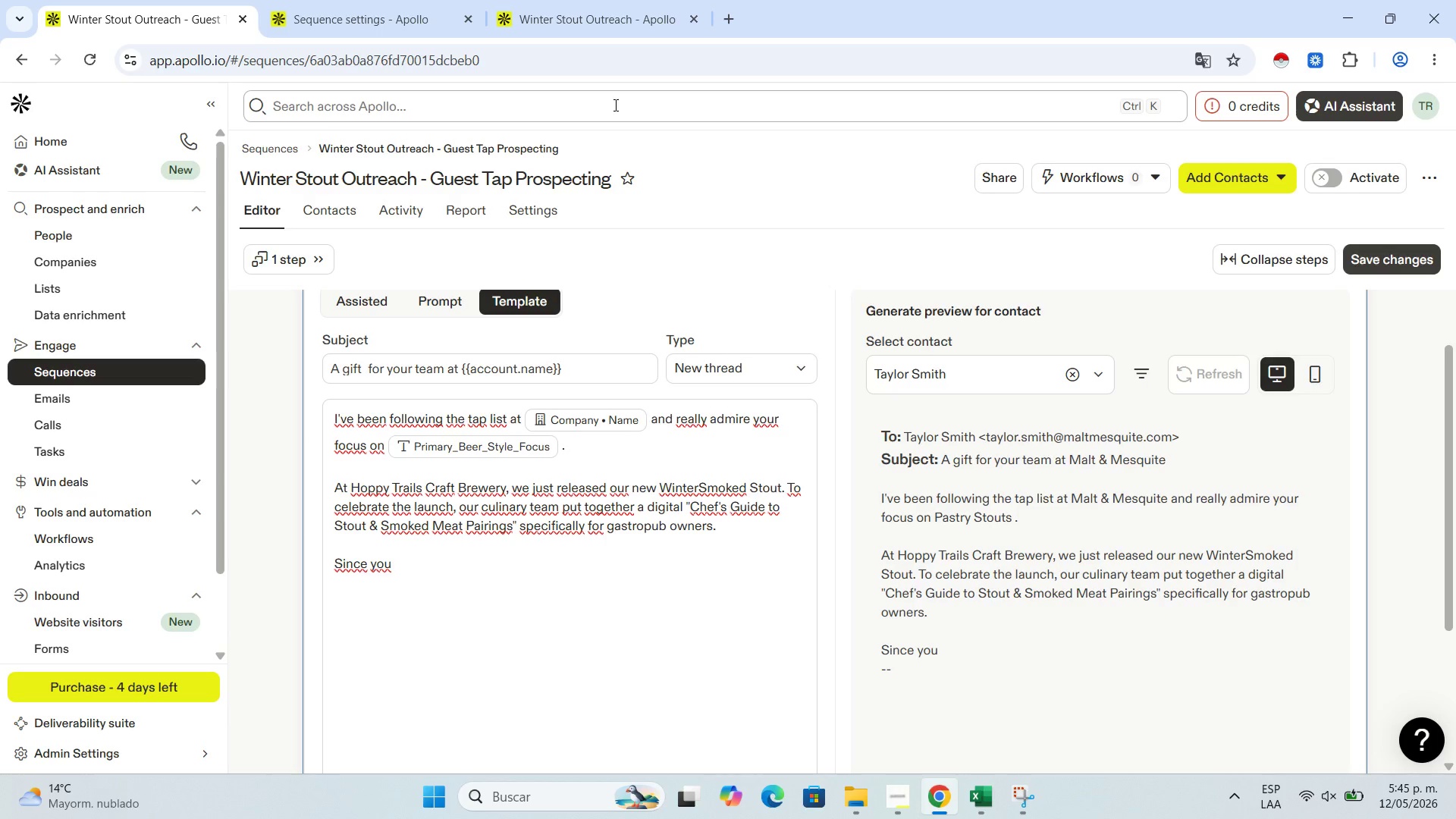 
wait(66.97)
 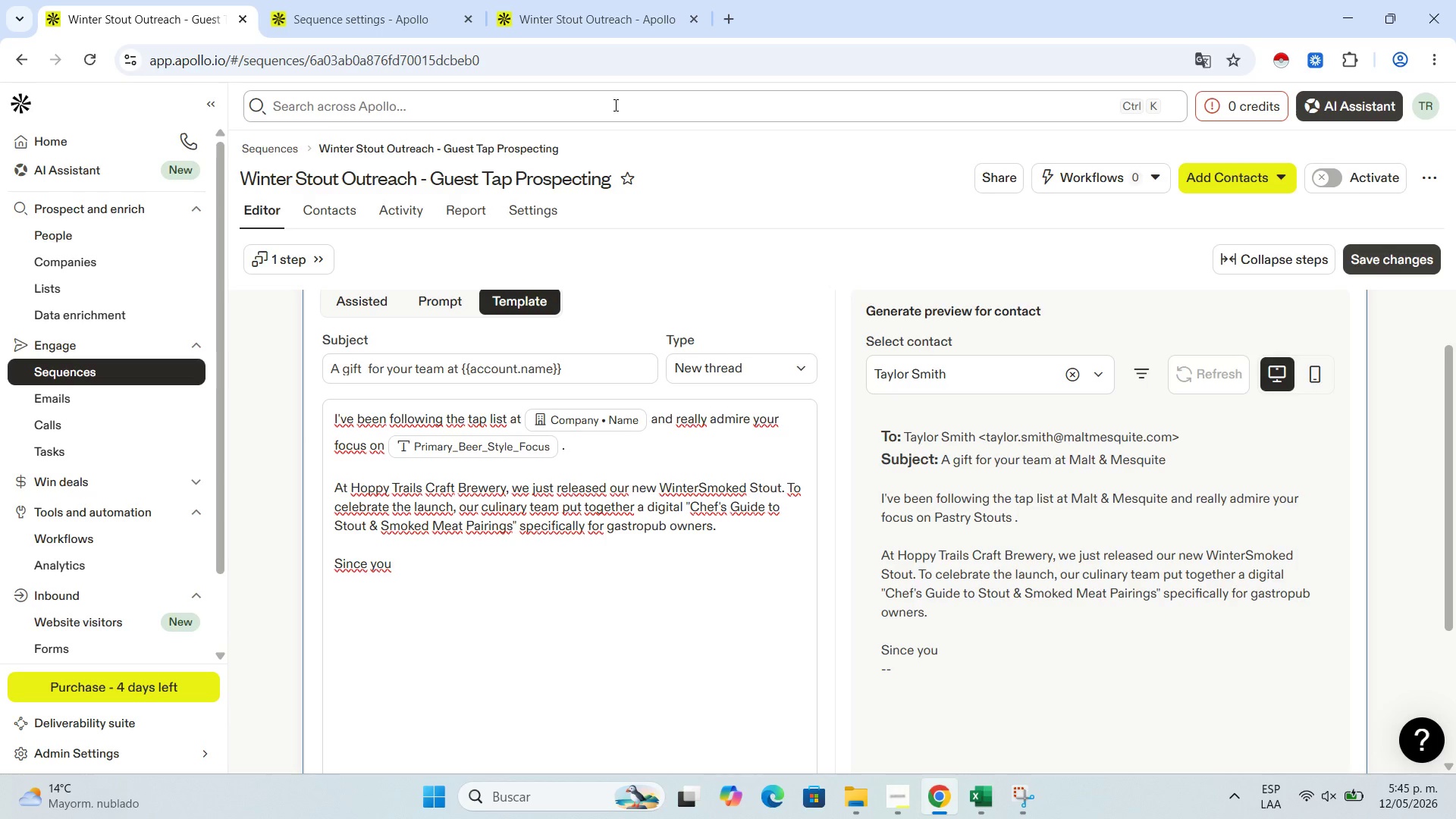 
key(Backspace)
type([re already expert )
key(Backspace)
type(s in the craft )
 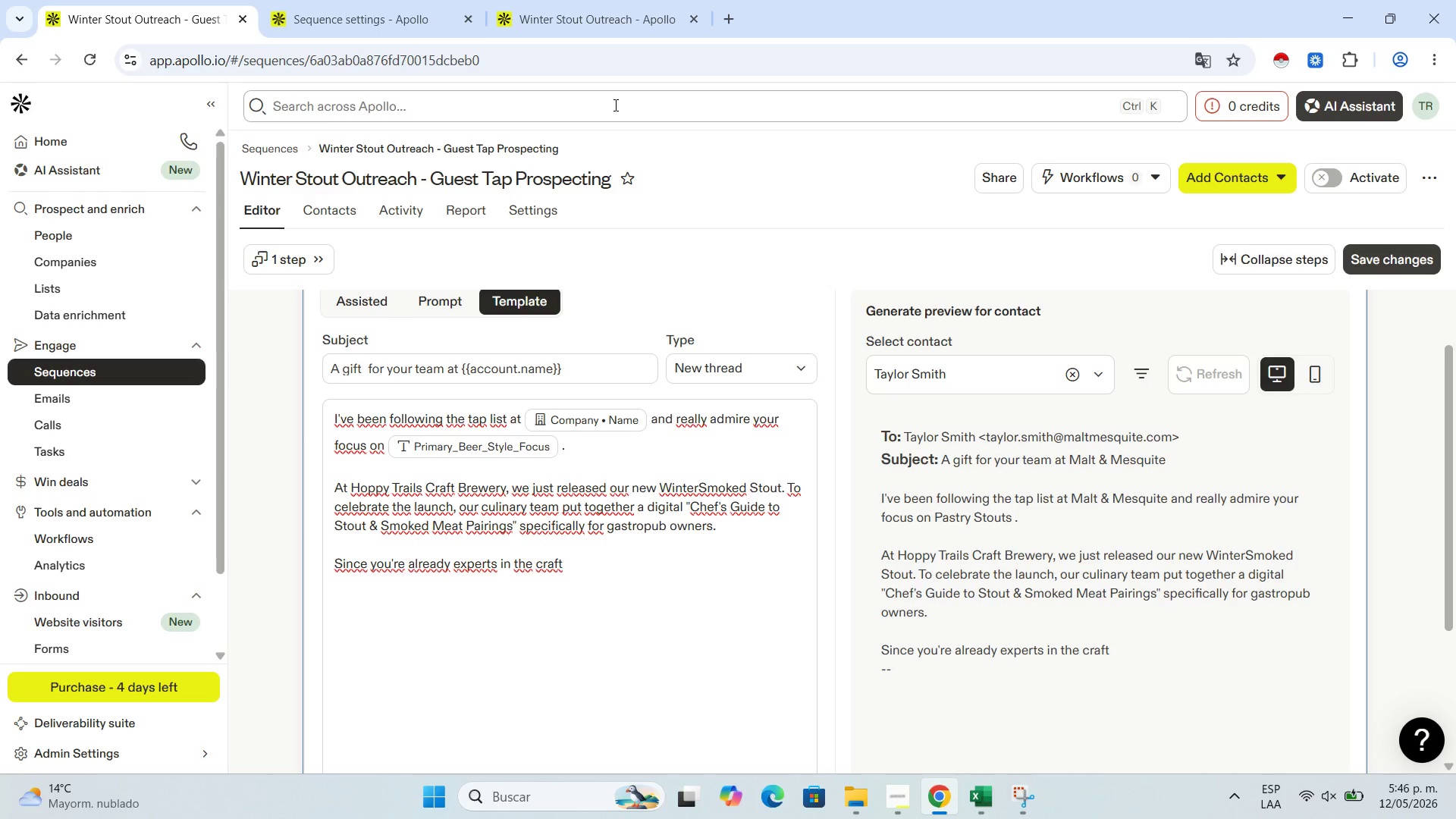 
wait(9.95)
 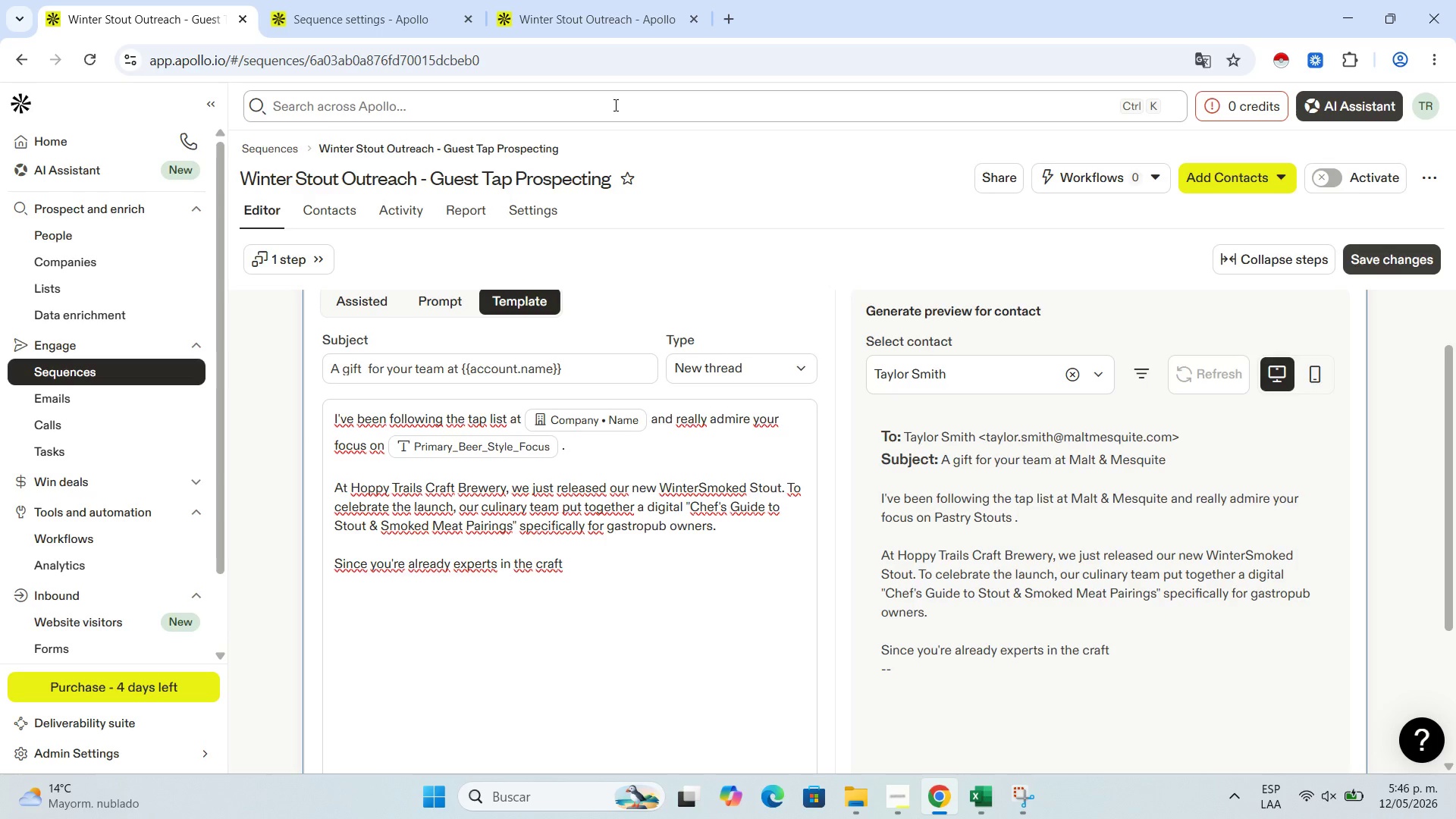 
type(scene, I thi)
key(Backspace)
type(ought you and your seasoonal menu planning.)
 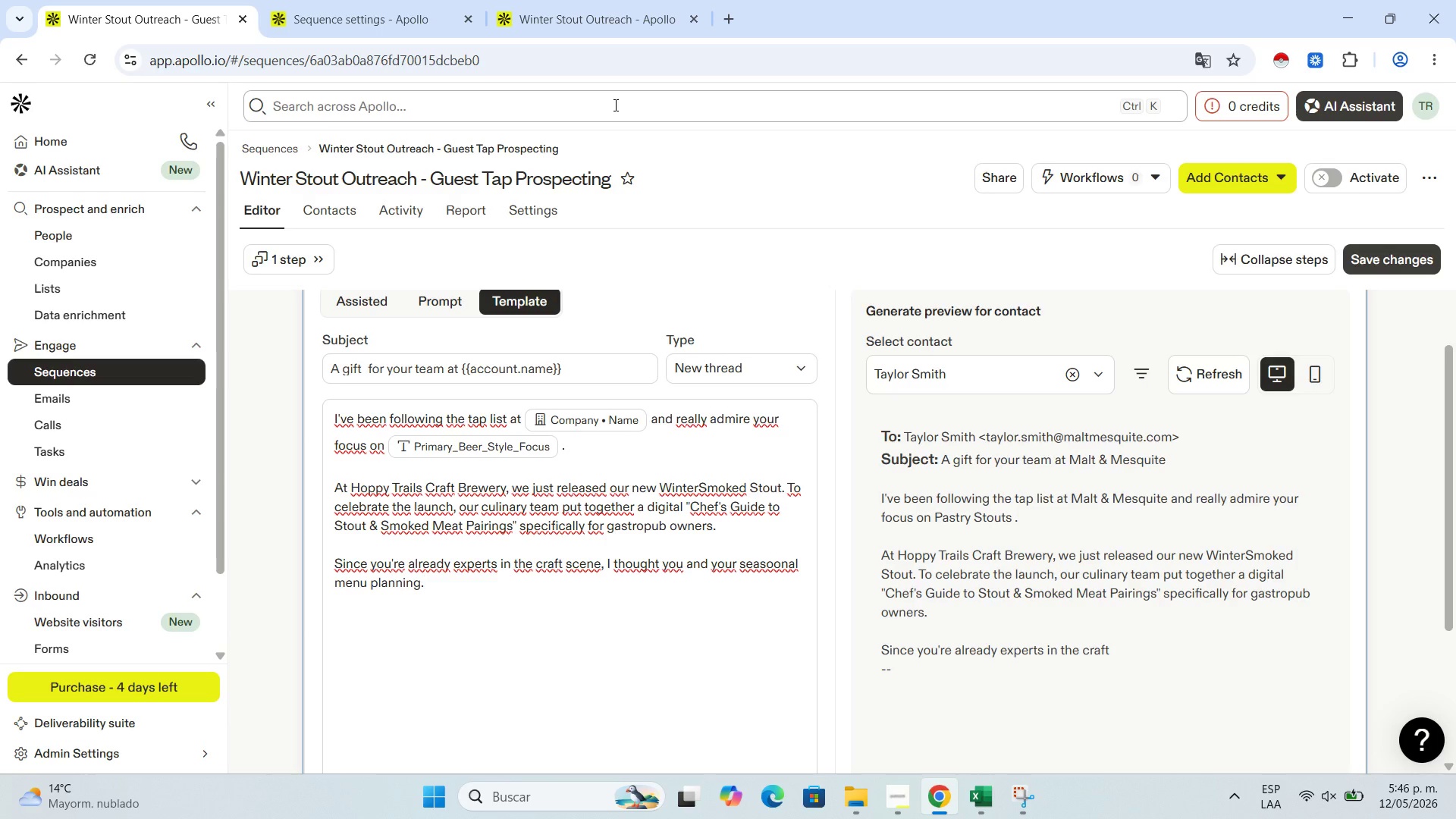 
key(Enter)
 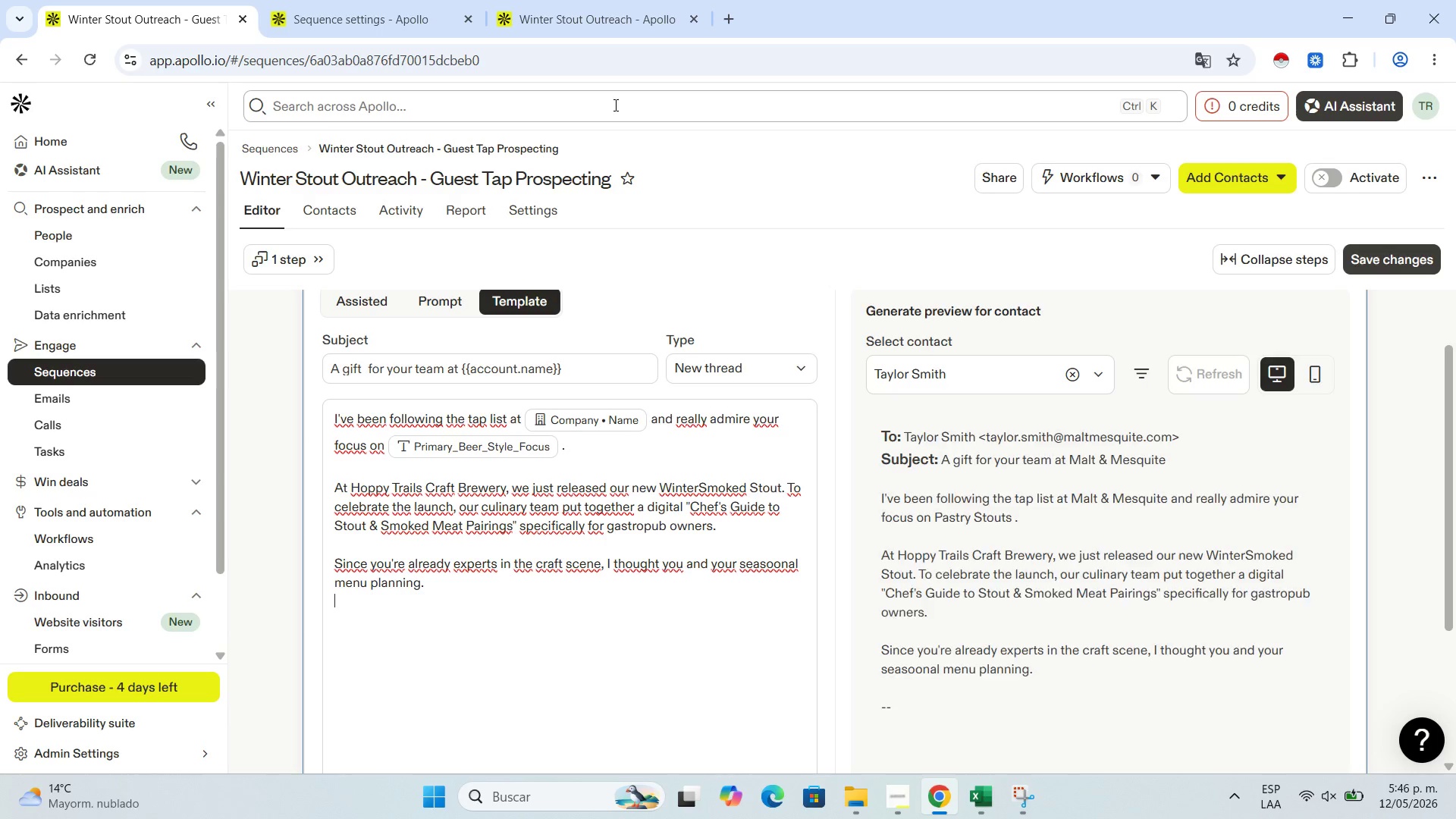 
key(Enter)
 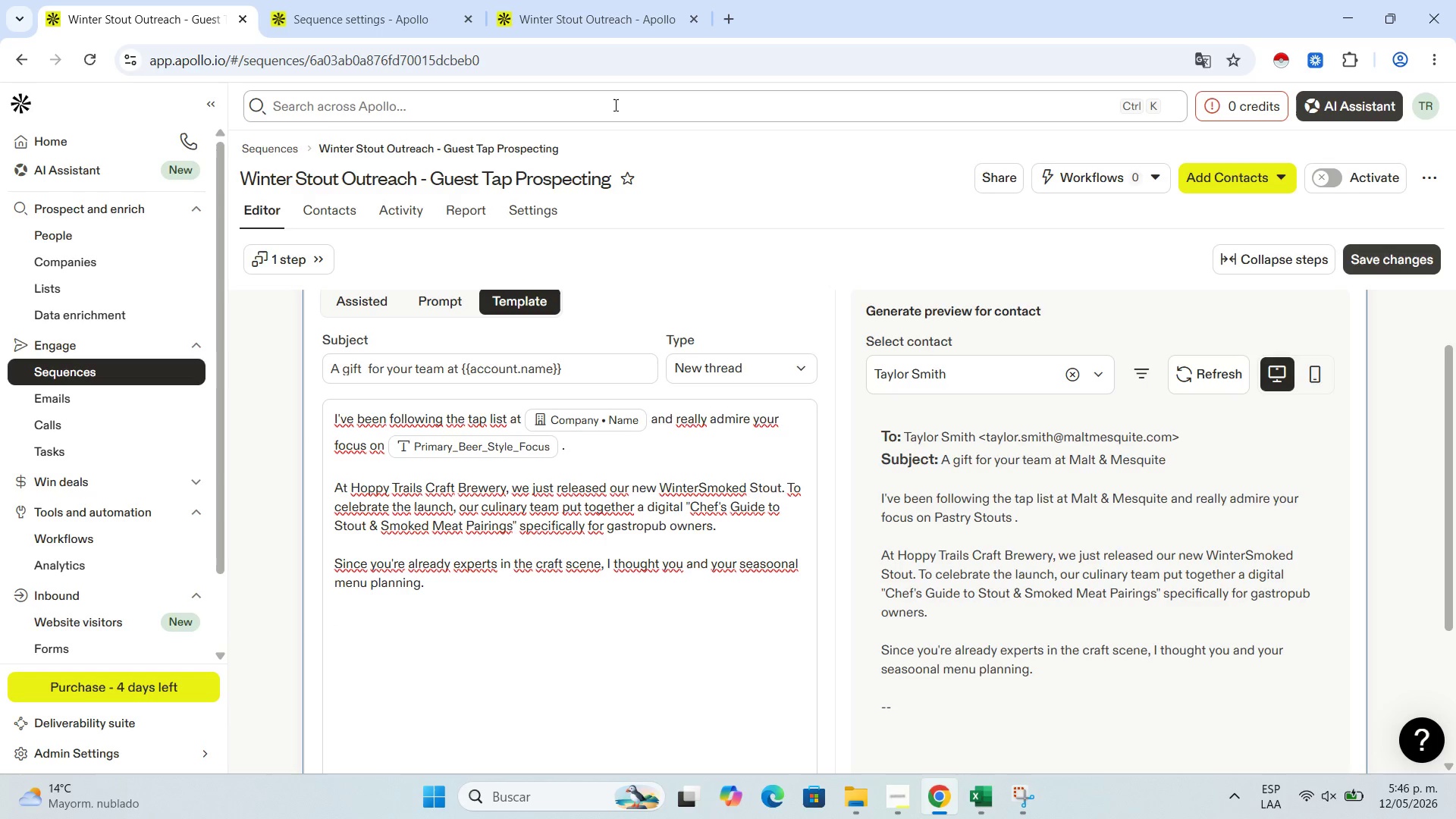 
type(You can acces )
key(Backspace)
type(s the guide here>)
 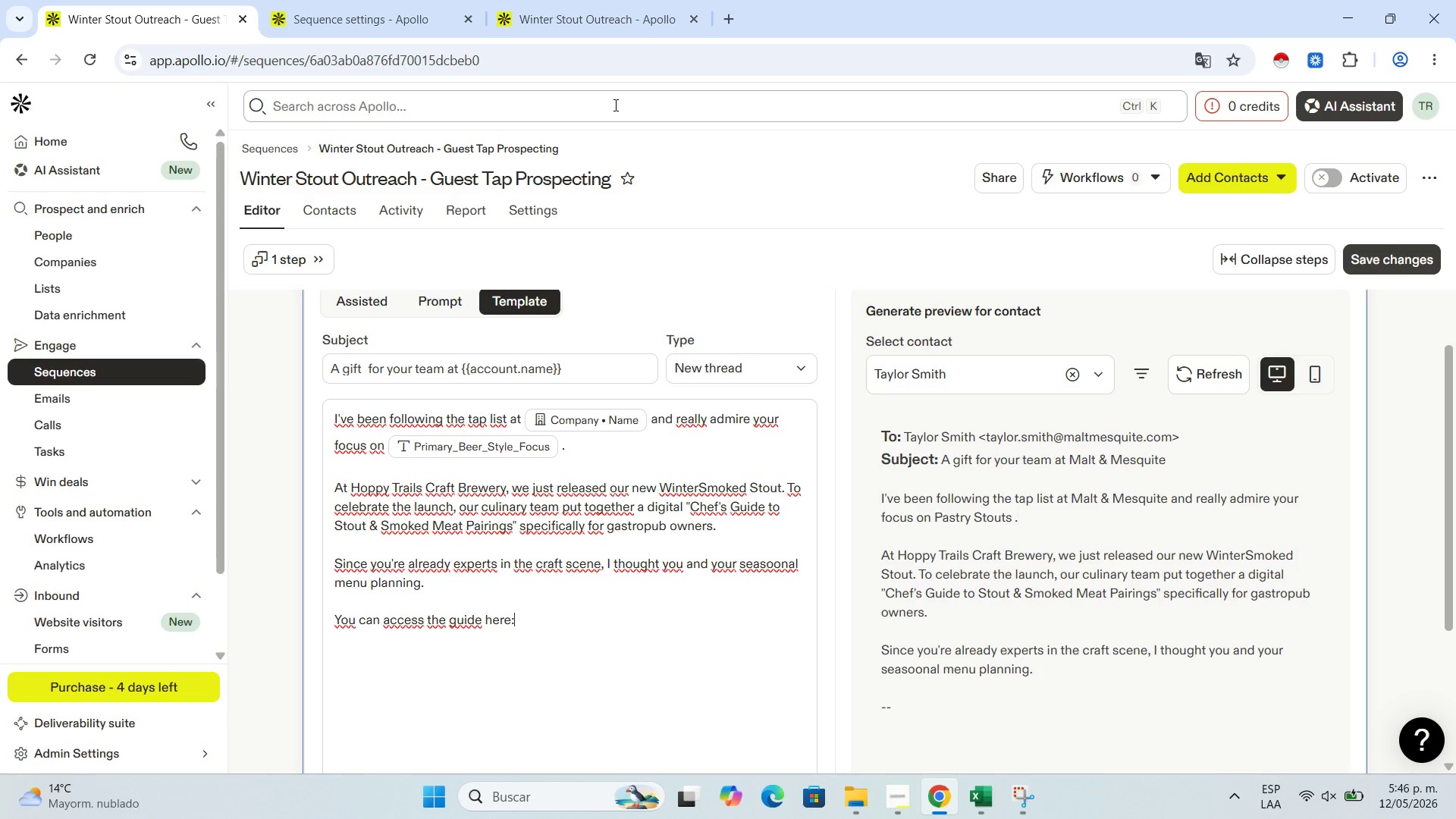 
key(Shift+Enter)
 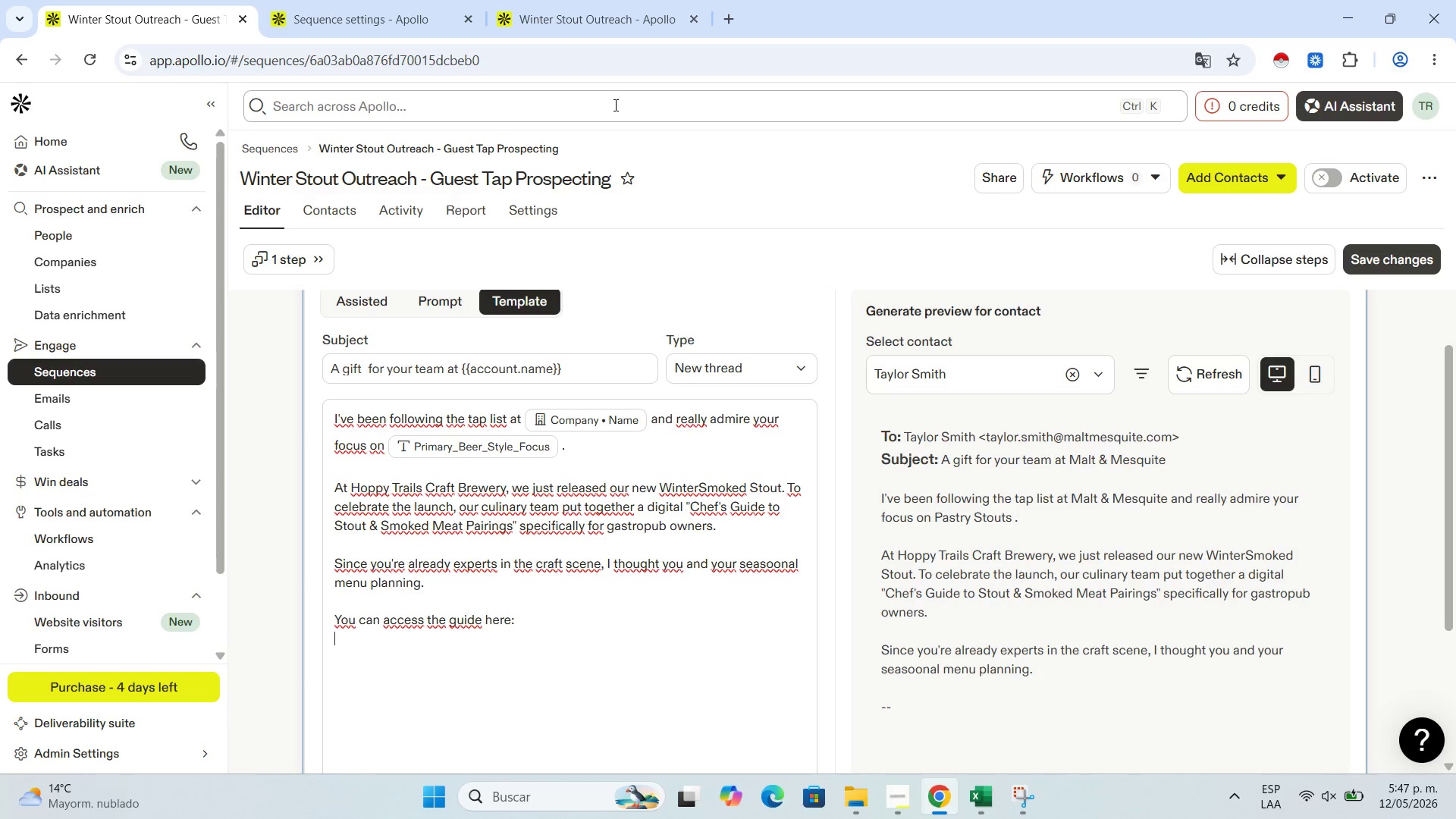 
key(Shift+Enter)
 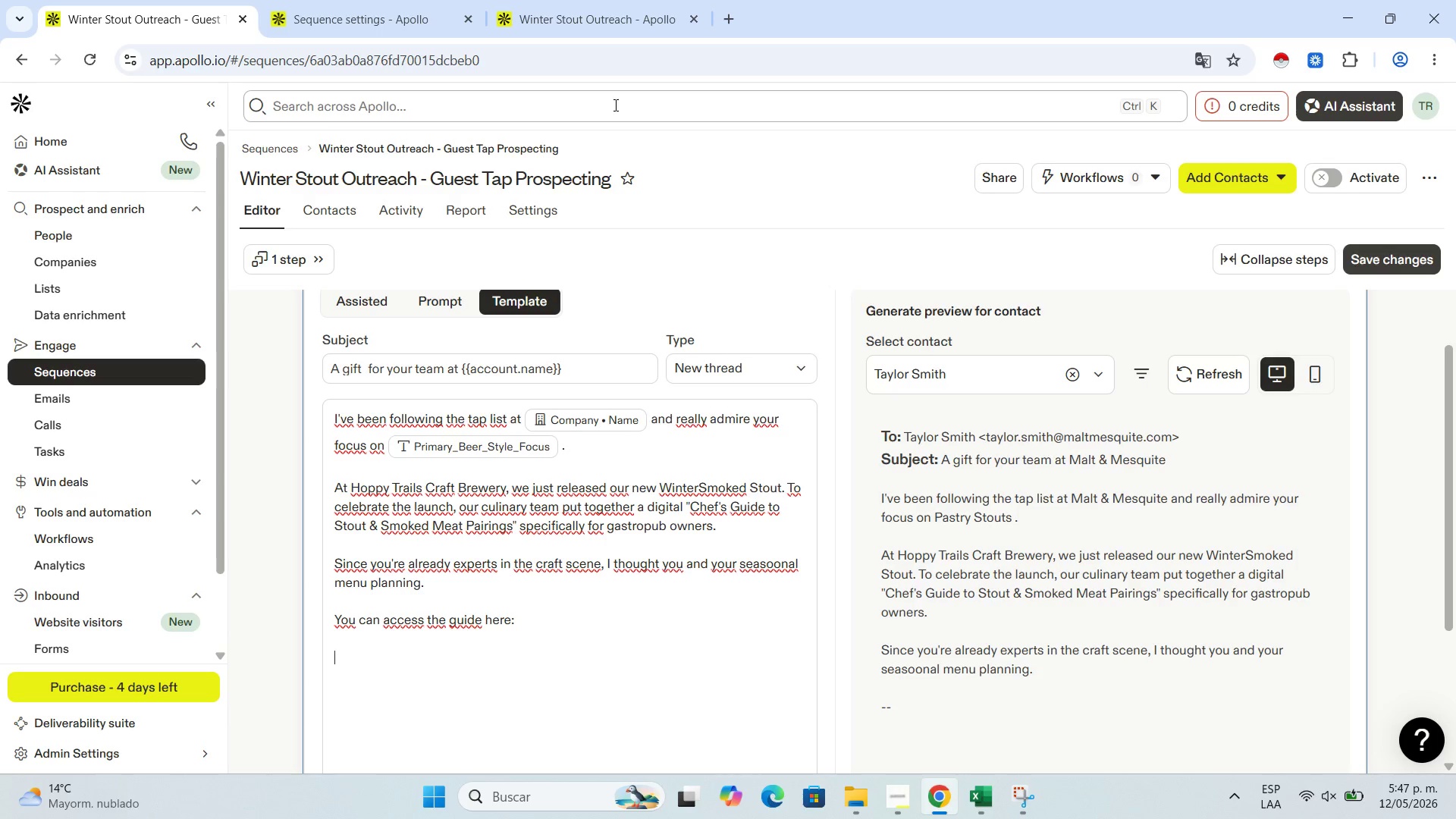 
key(Backspace)
type("Link to Guide?)
 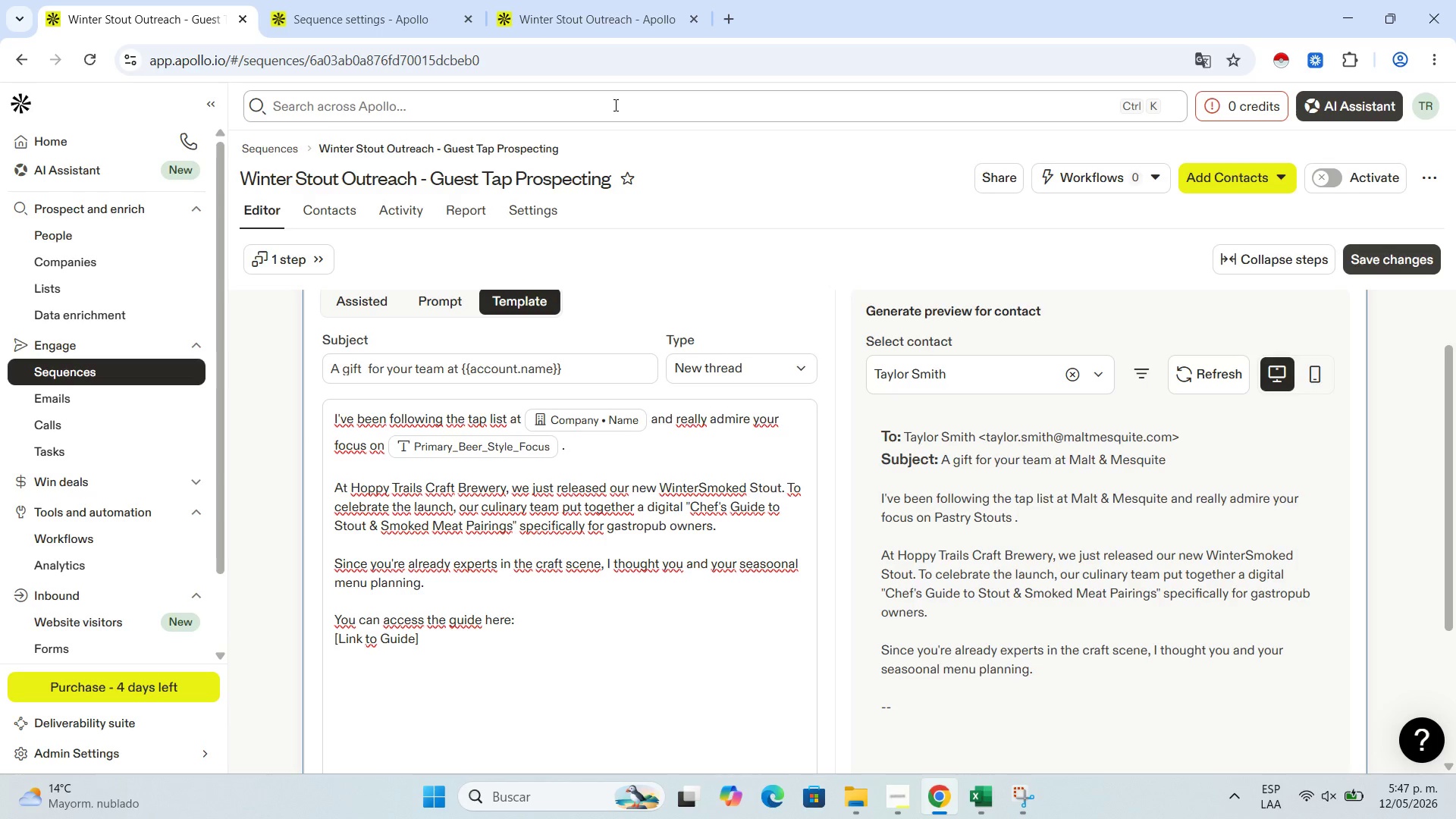 
wait(22.58)
 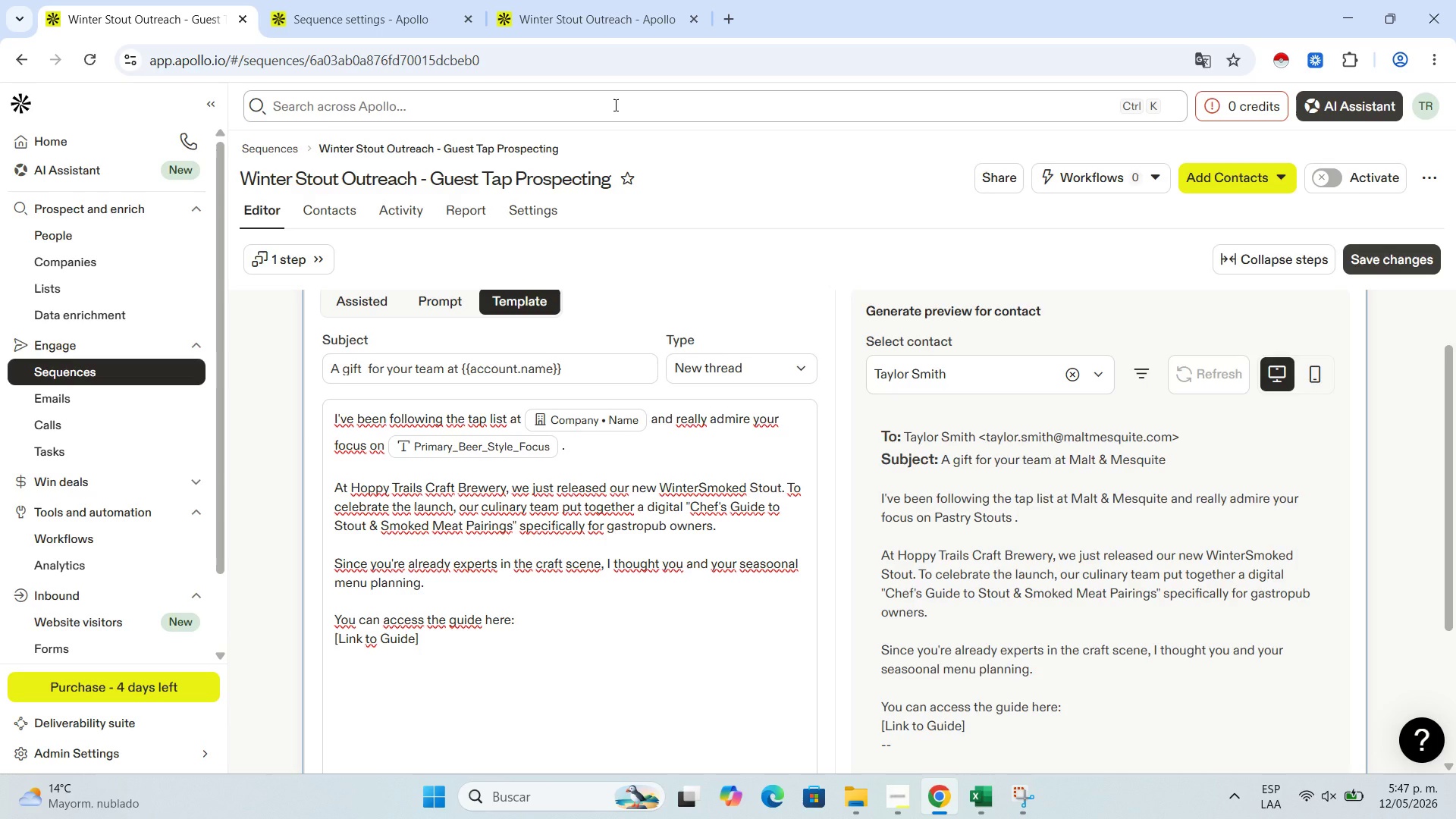 
key(Enter)
 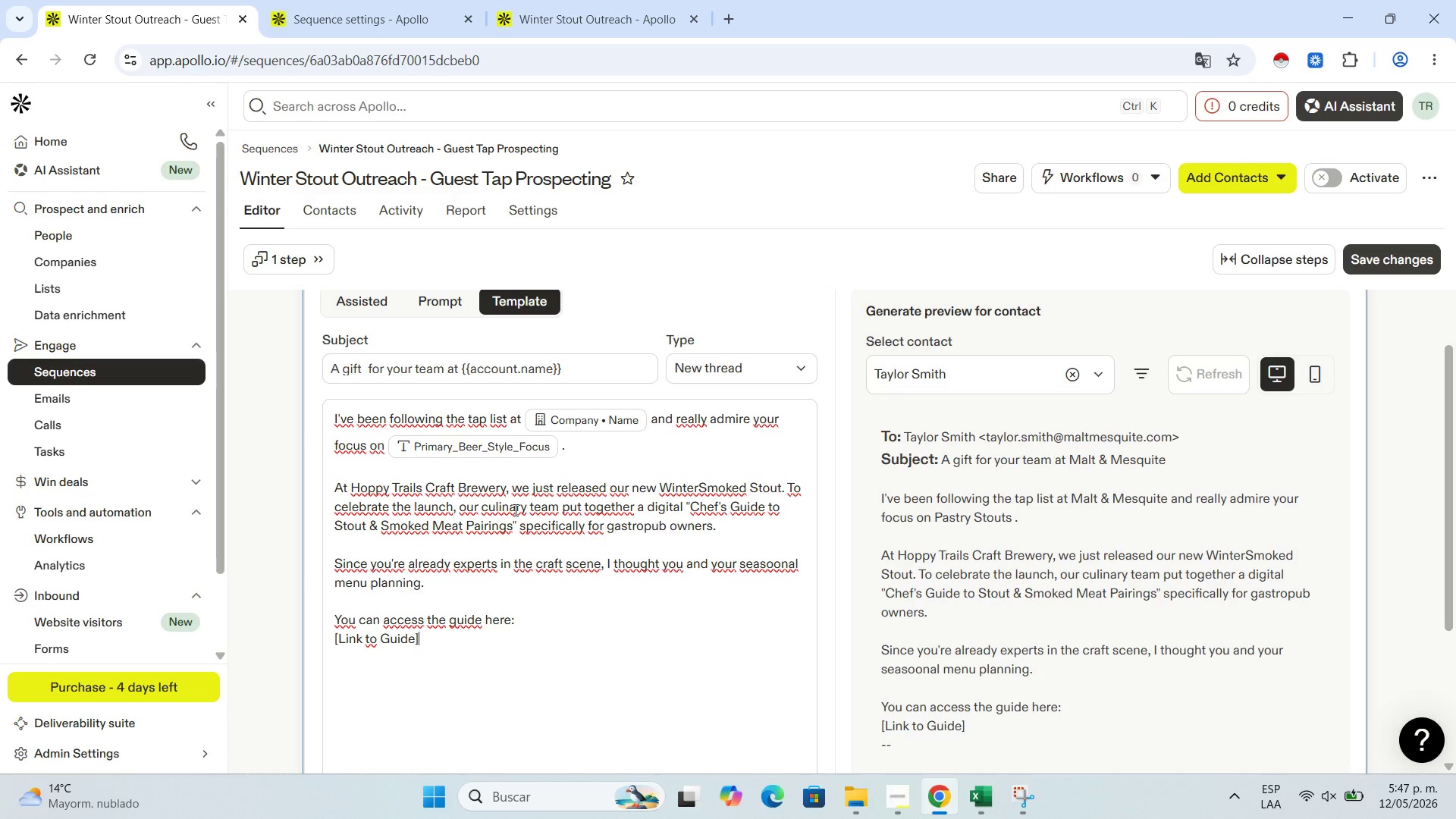 
key(Enter)
 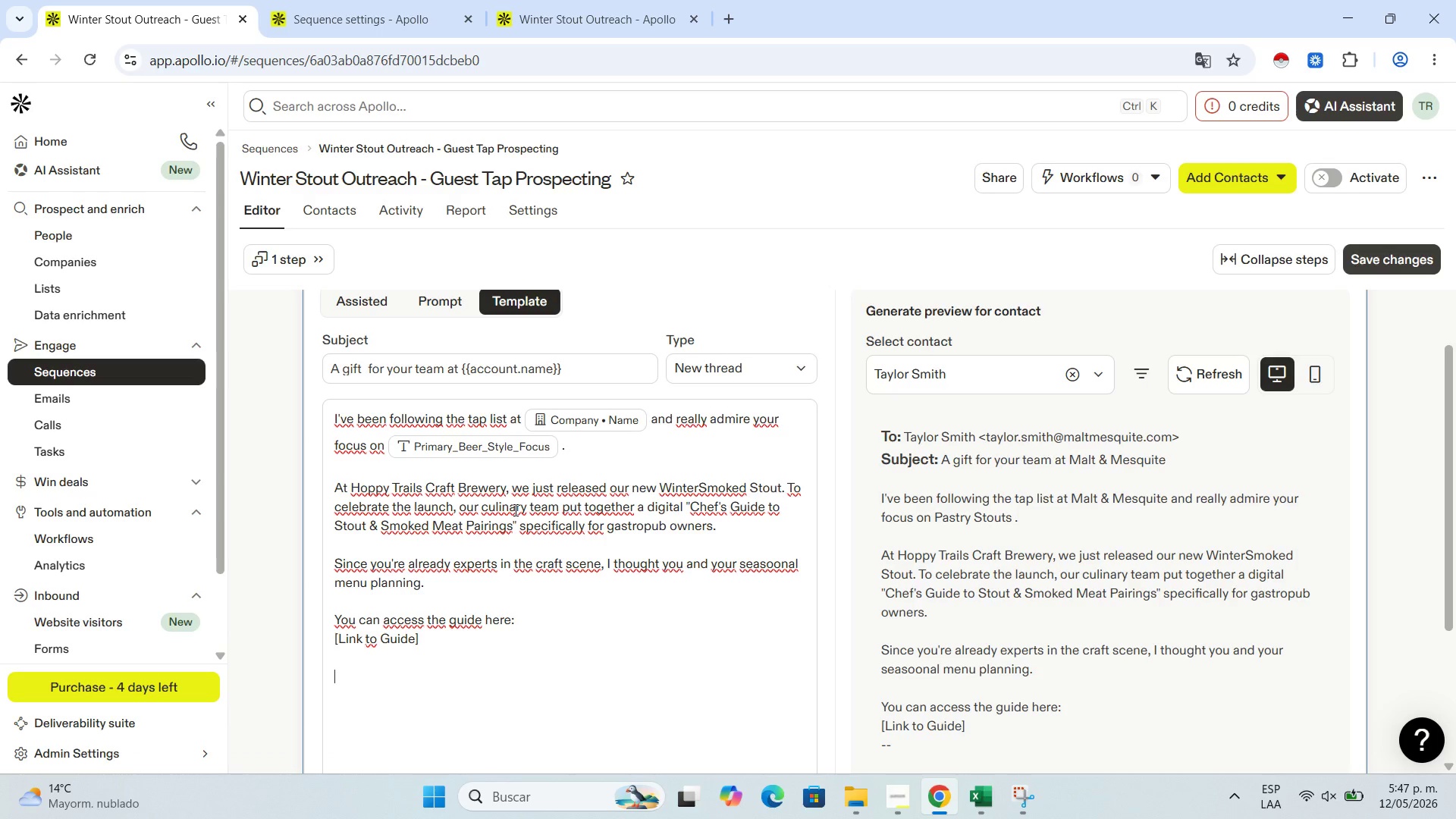 
type(Hope it brings )
 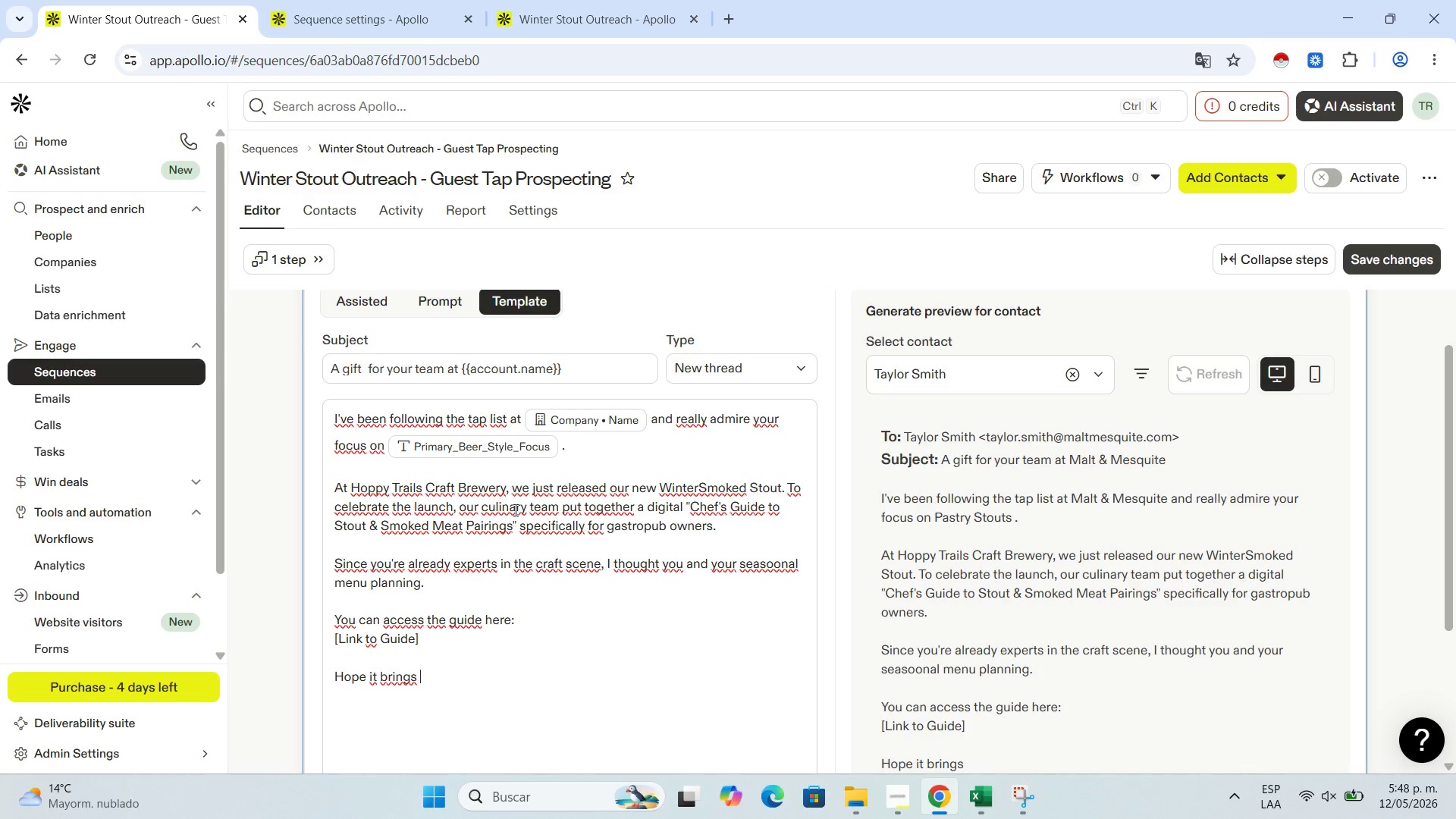 
wait(28.59)
 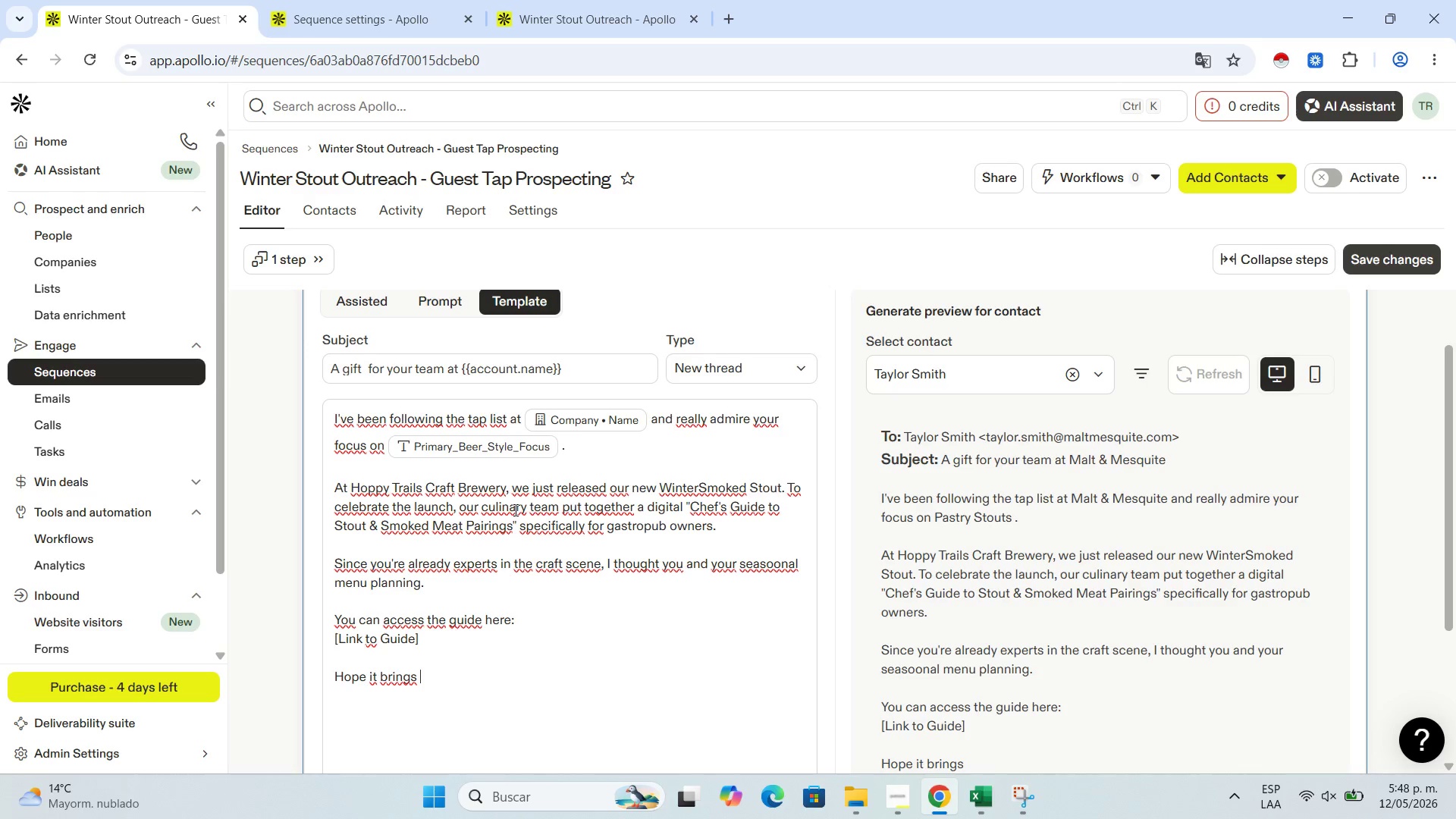 
left_click([903, 817])